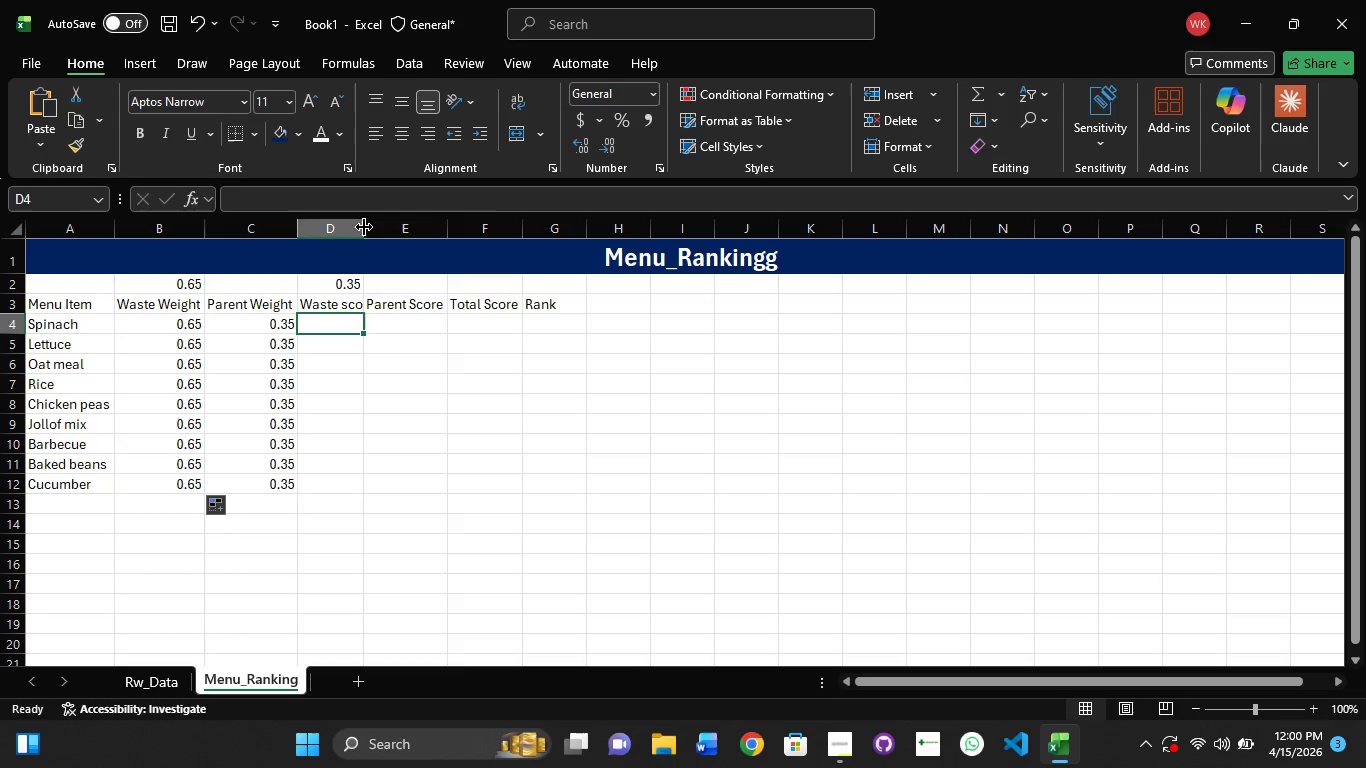 
double_click([364, 227])
 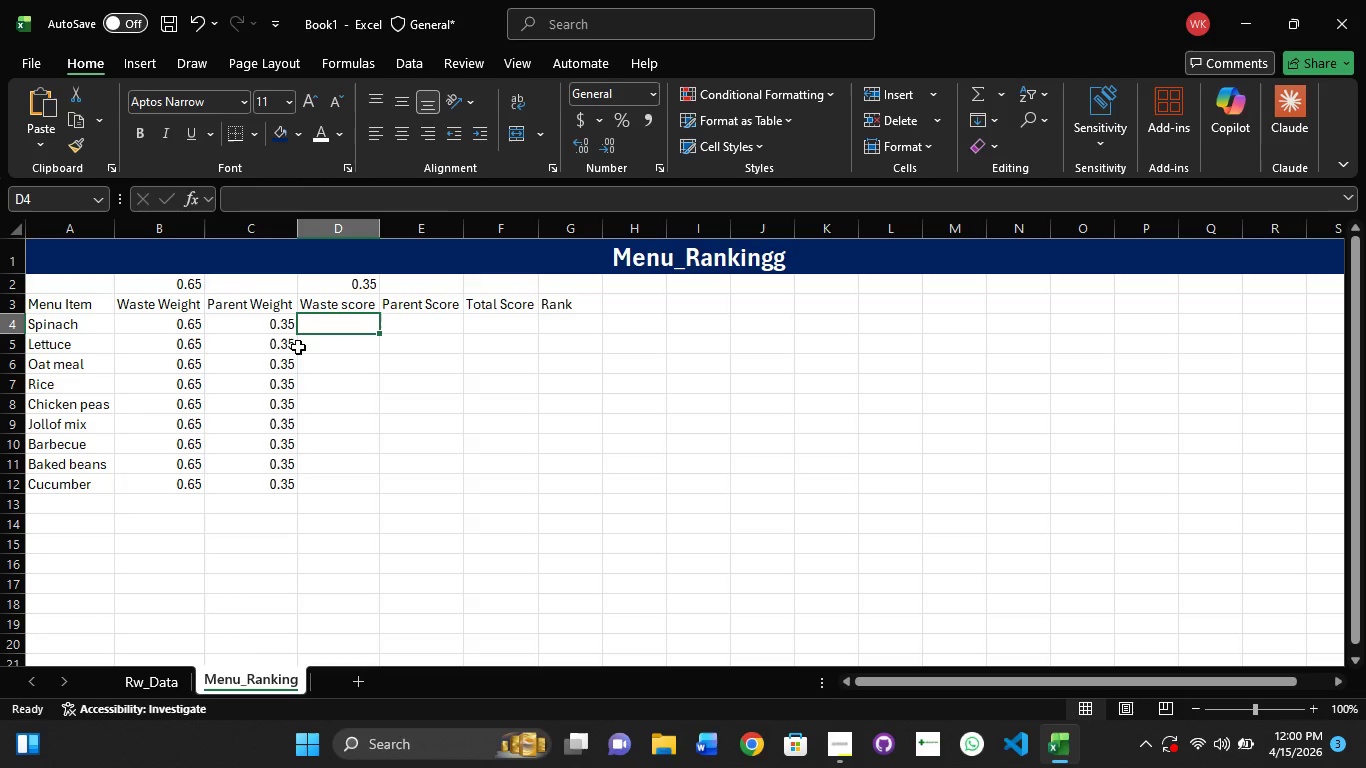 
wait(19.81)
 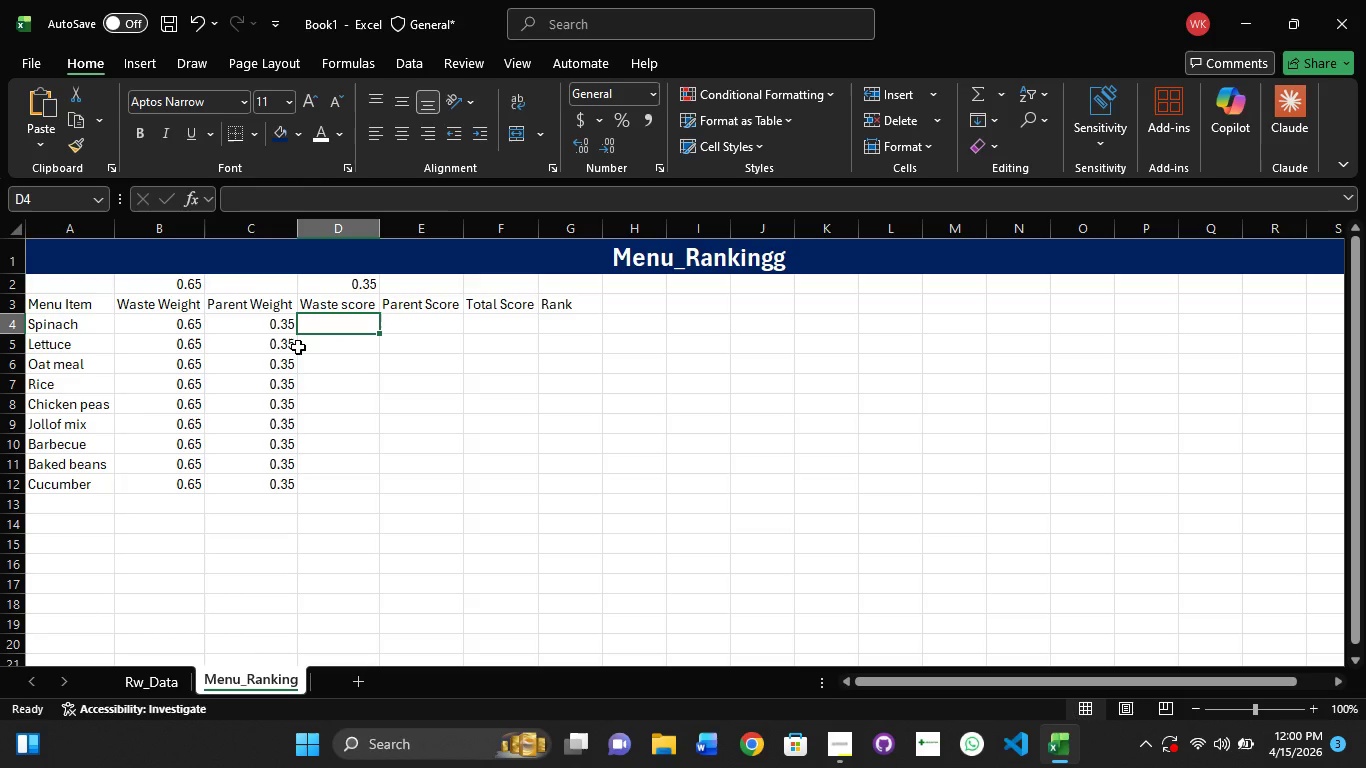 
left_click([341, 328])
 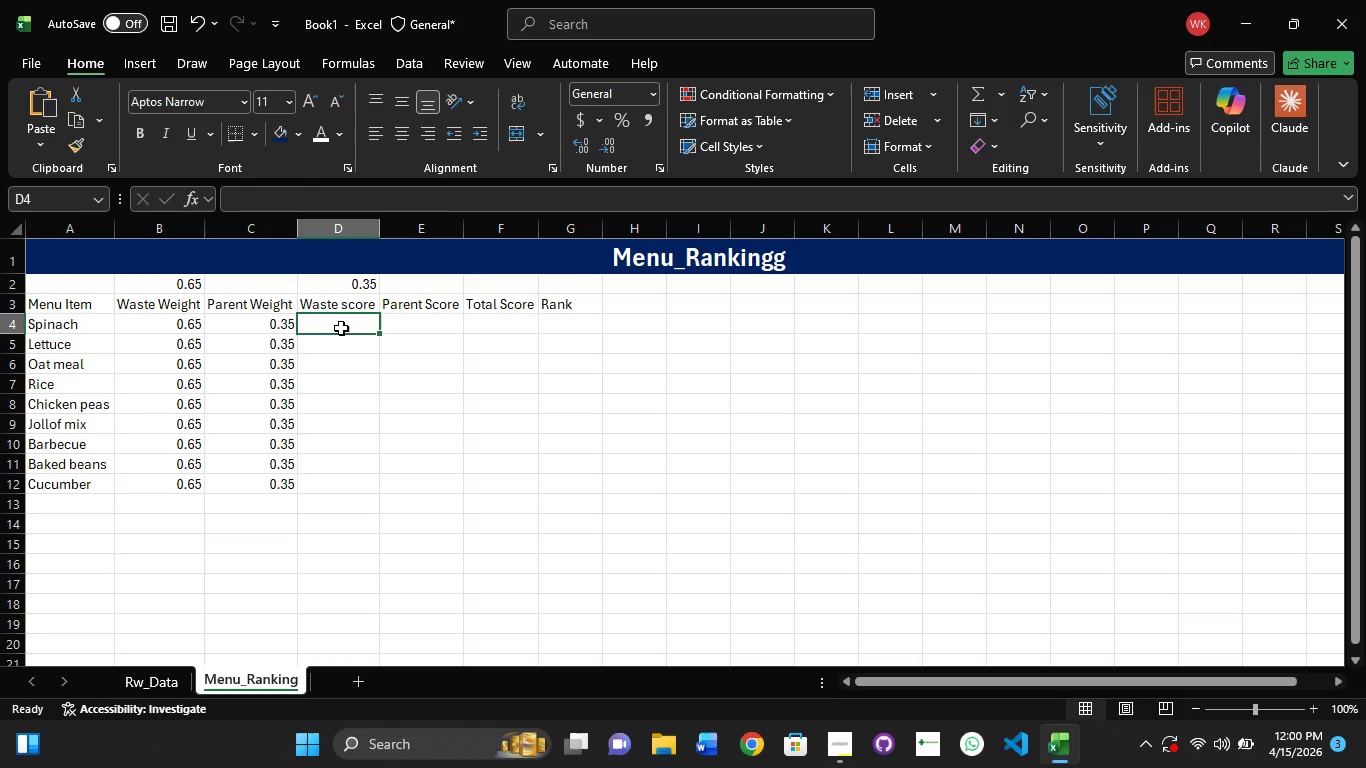 
double_click([341, 328])
 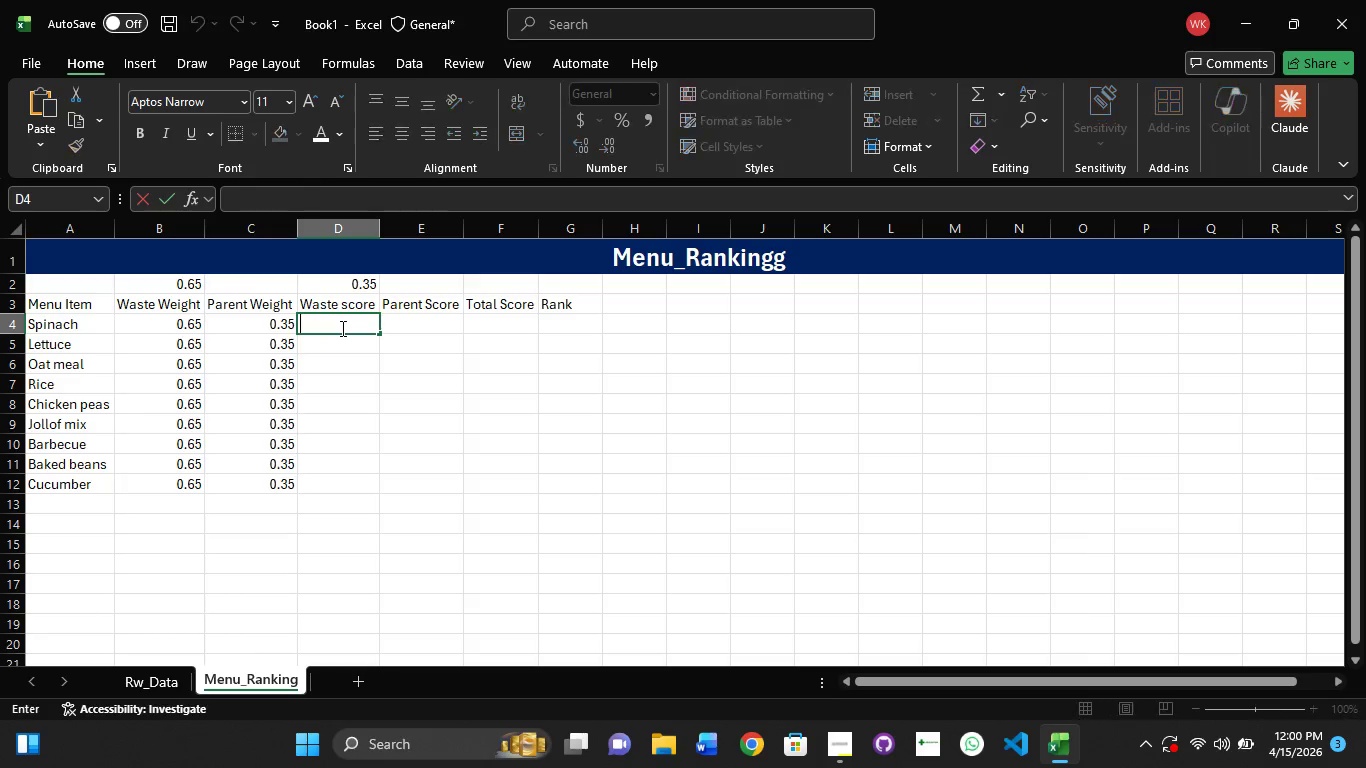 
left_click([341, 328])
 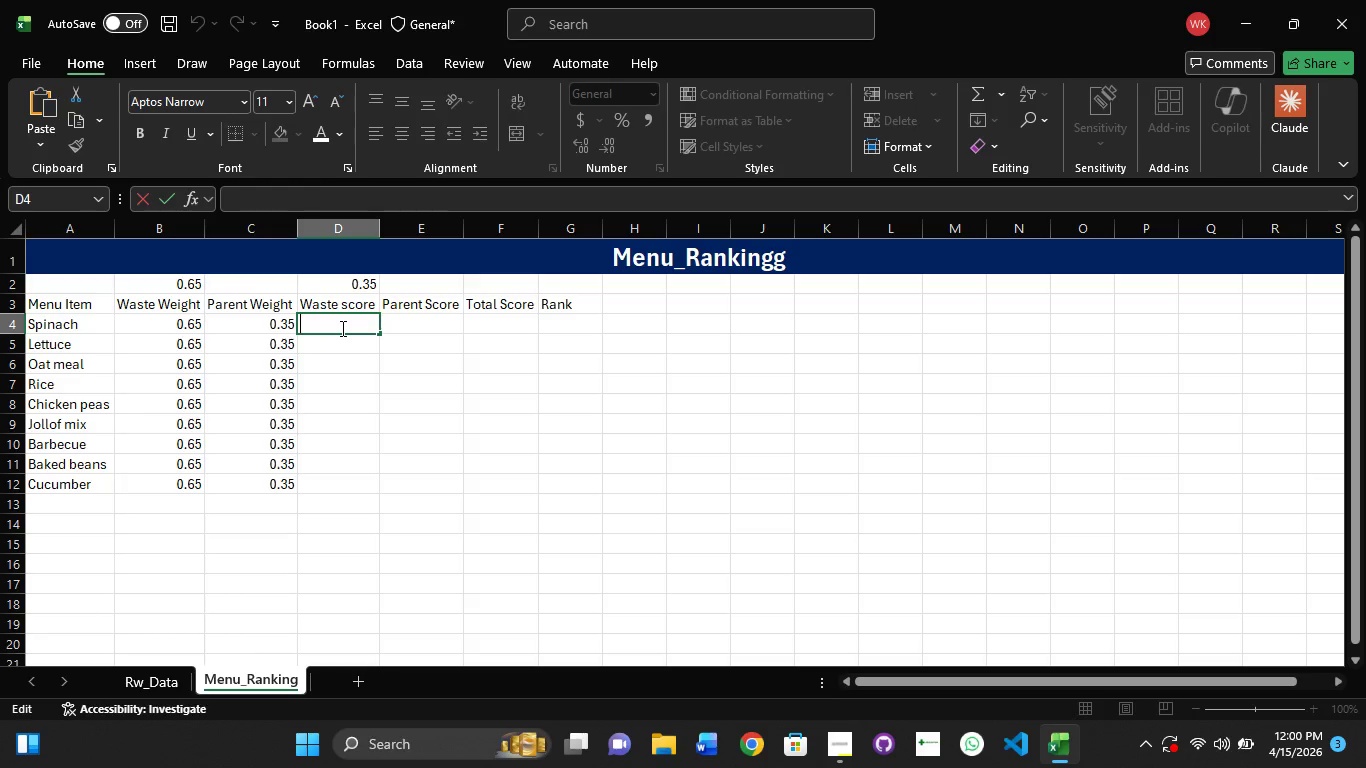 
type(Low=5)
 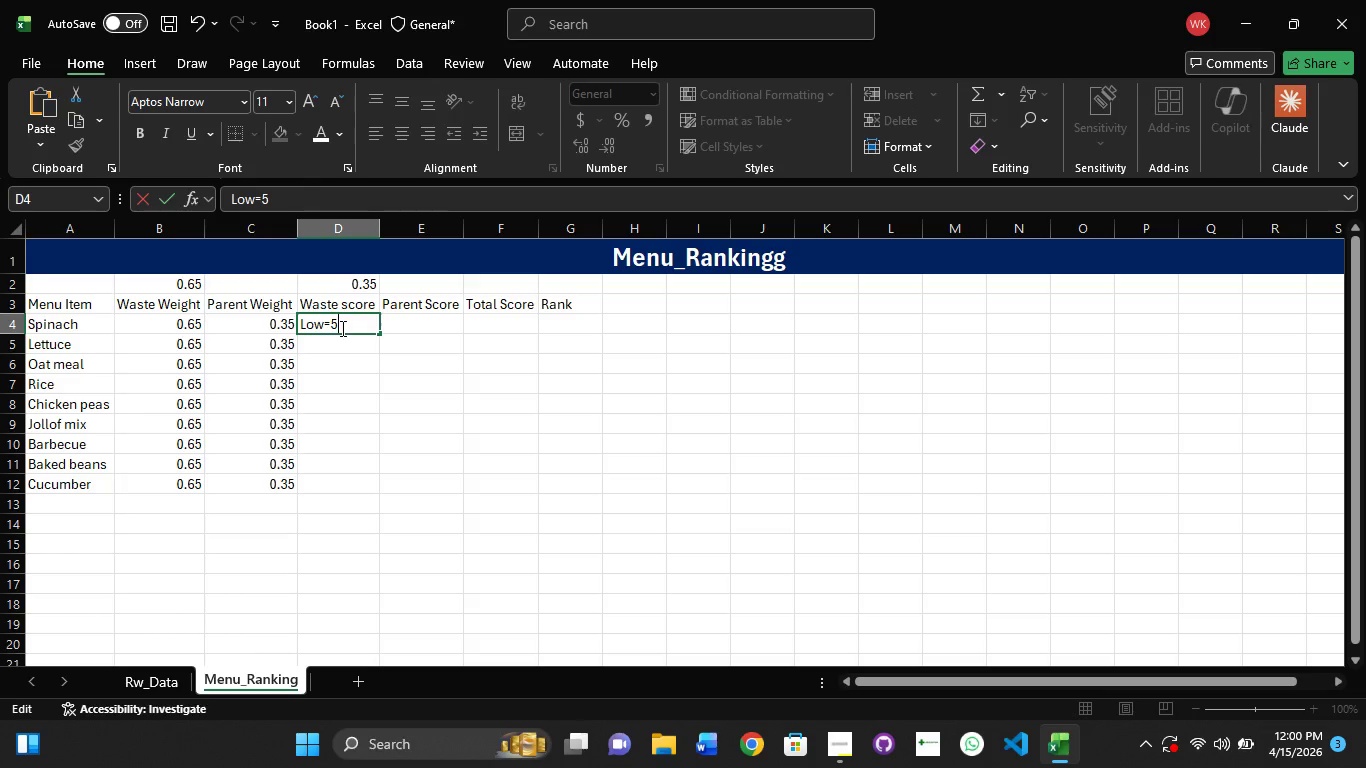 
key(Enter)
 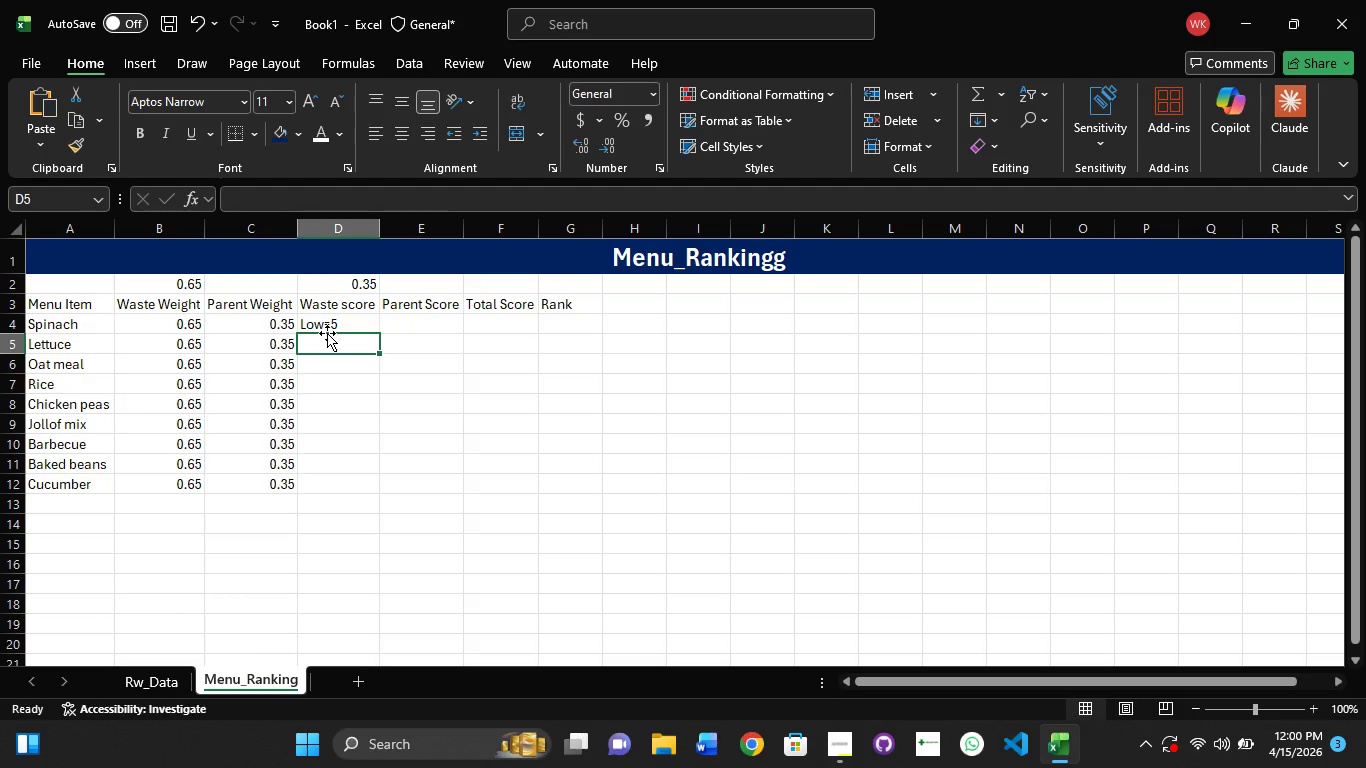 
wait(9.25)
 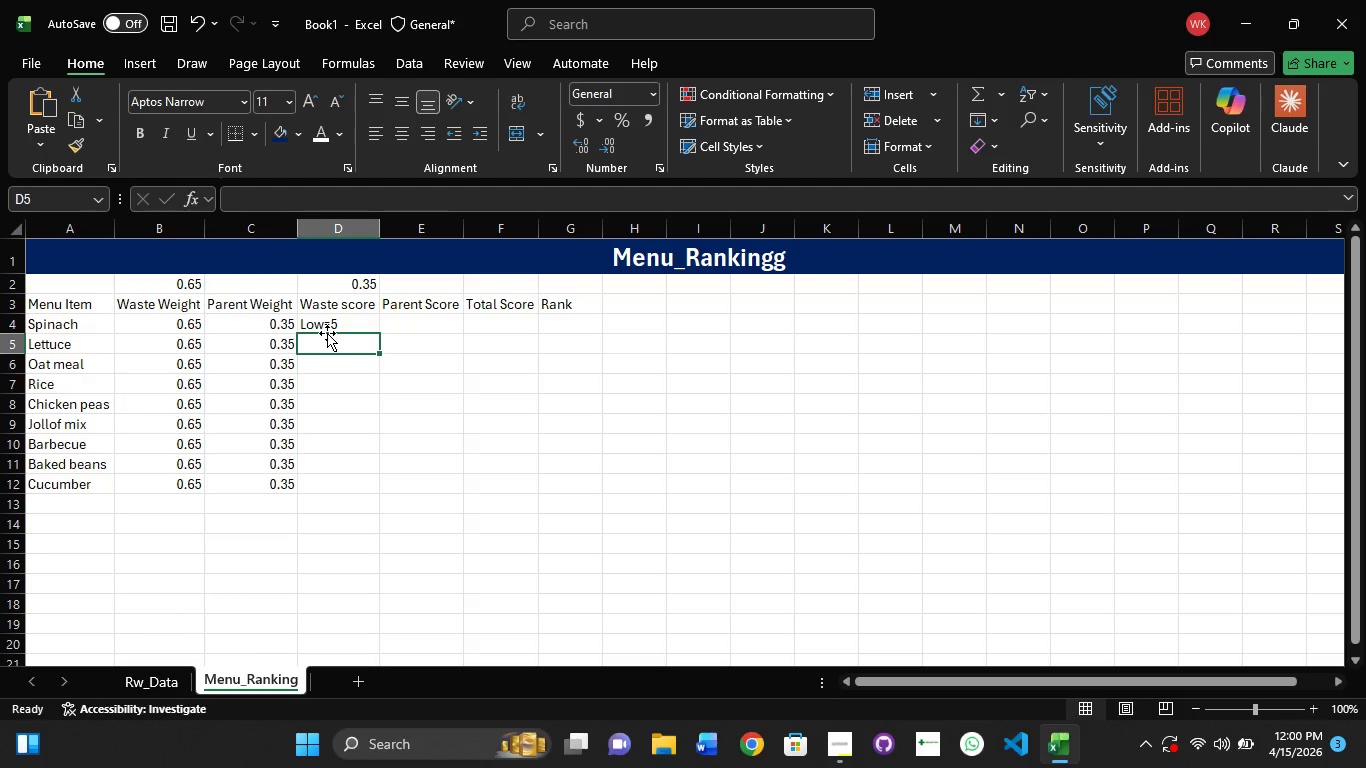 
double_click([132, 681])
 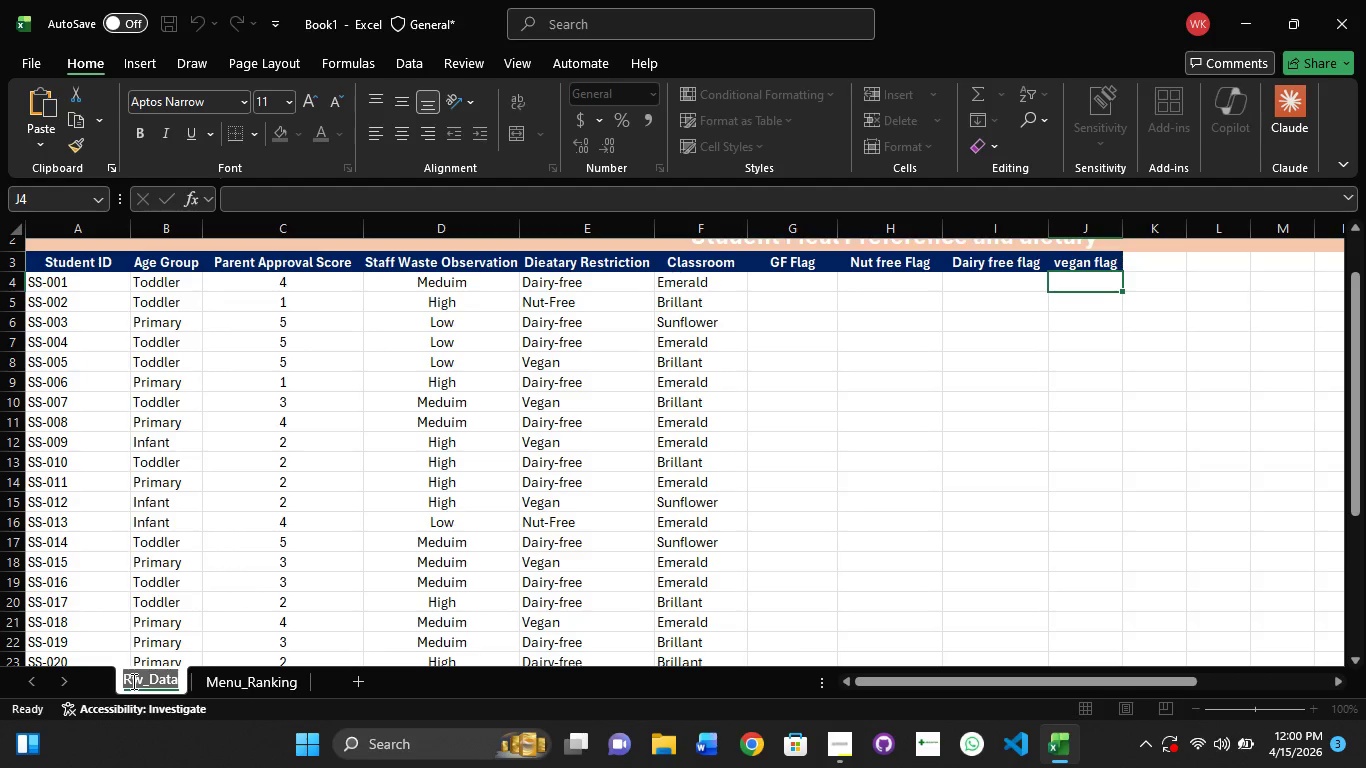 
left_click([132, 681])
 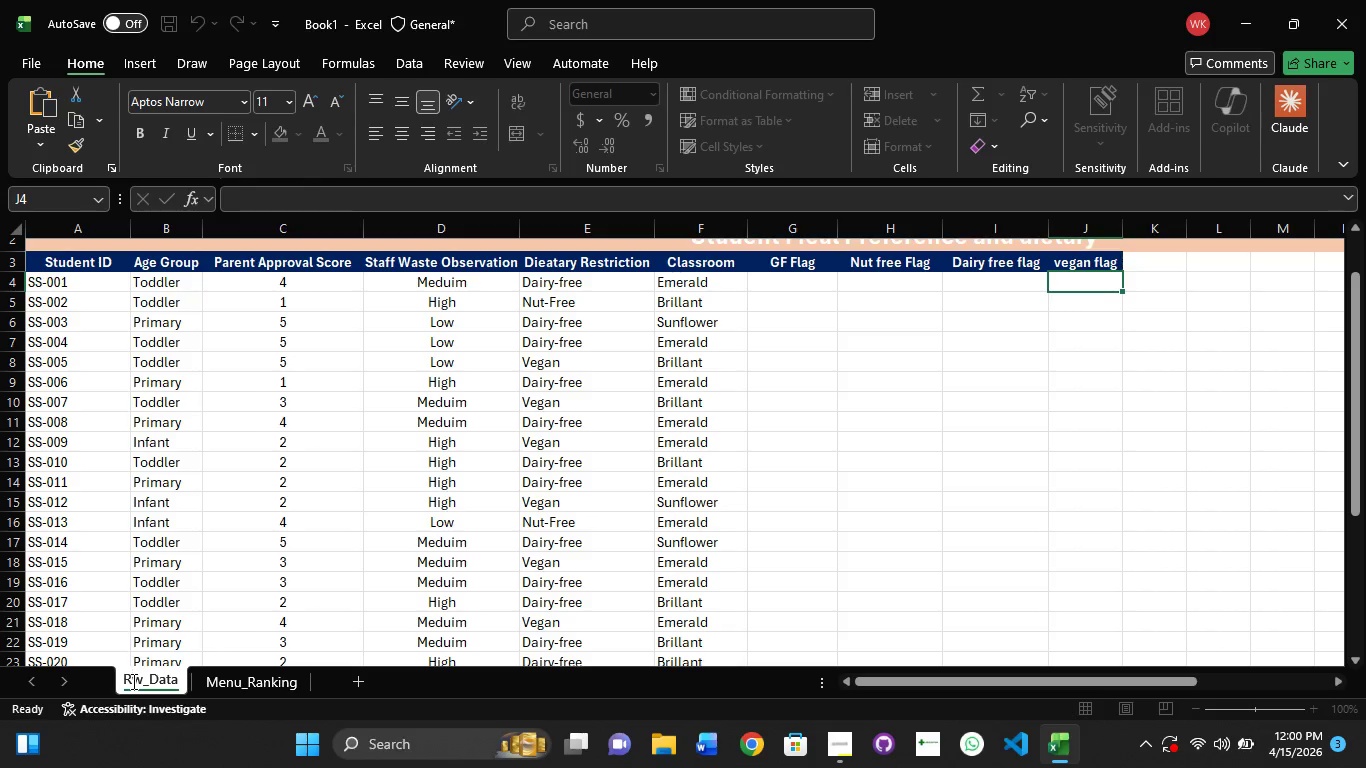 
key(A)
 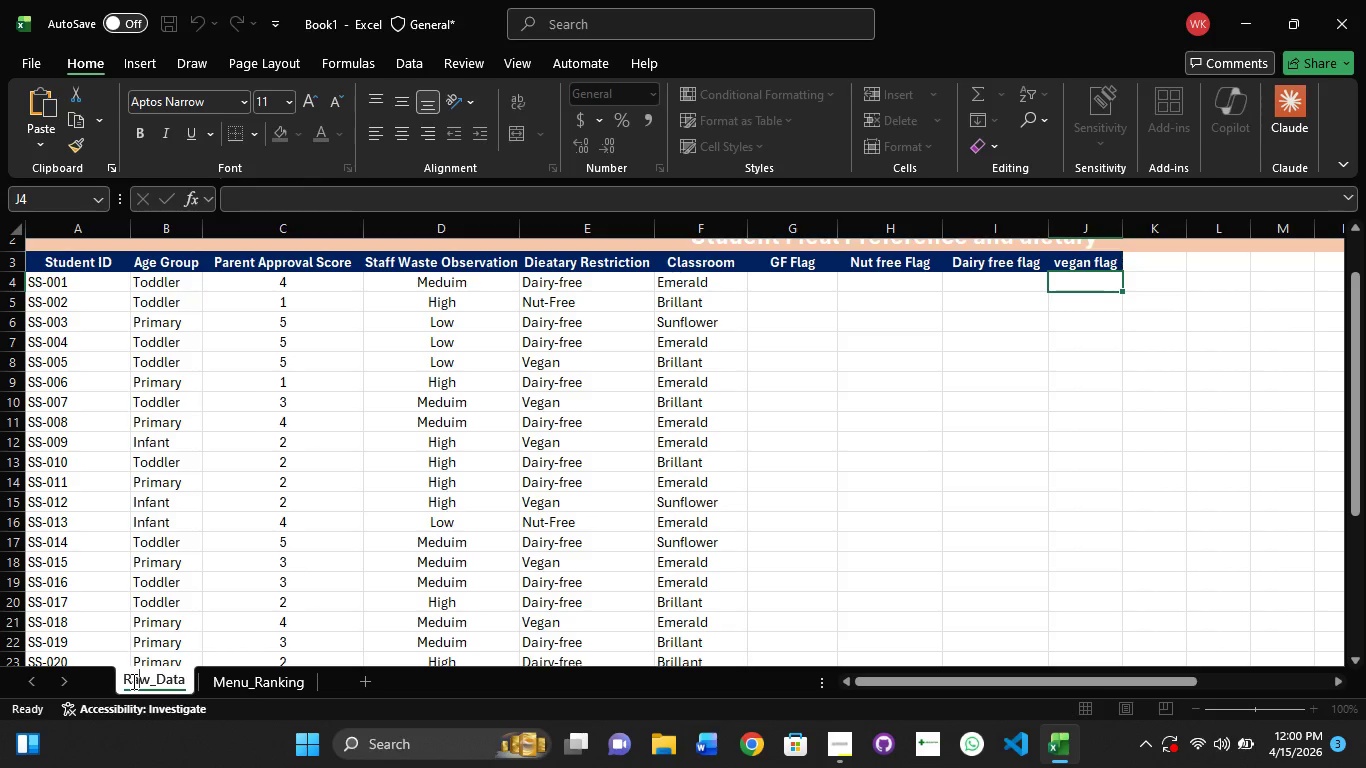 
key(Enter)
 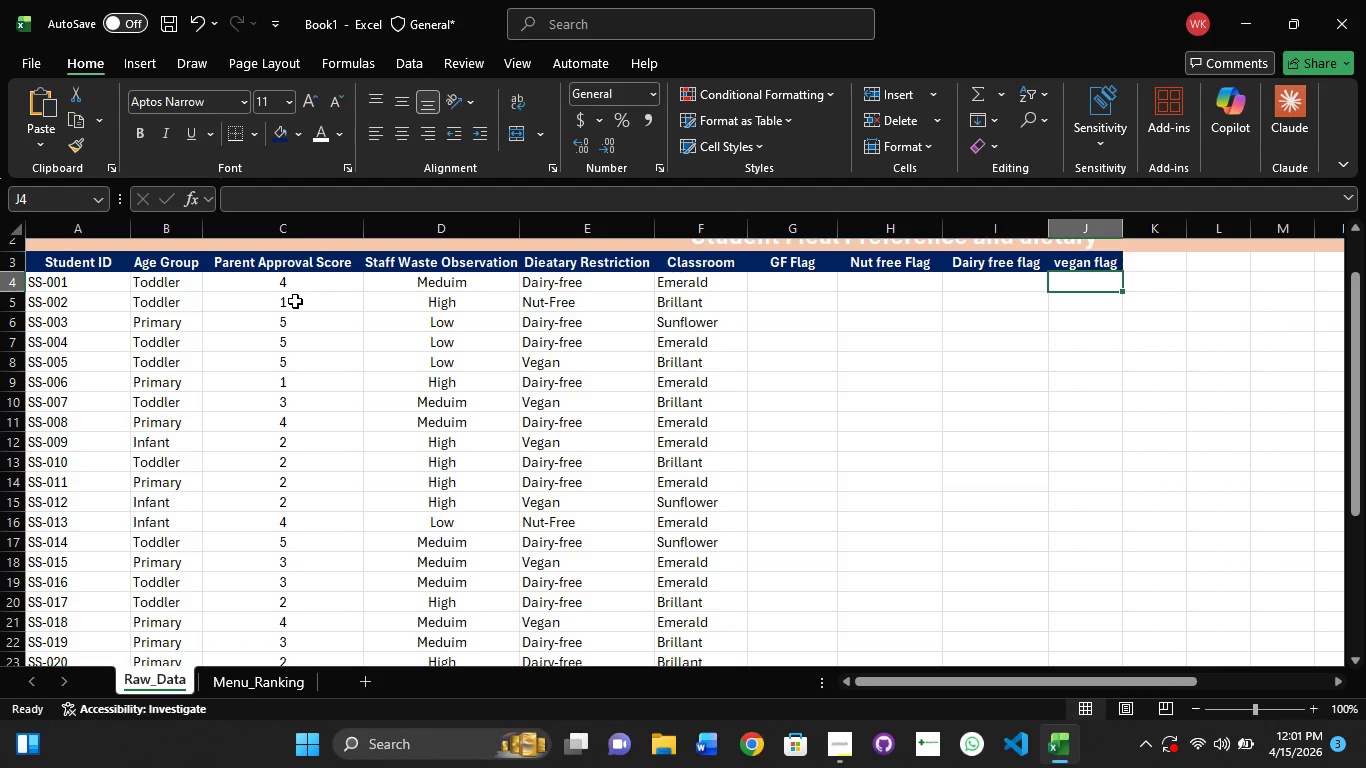 
left_click([276, 685])
 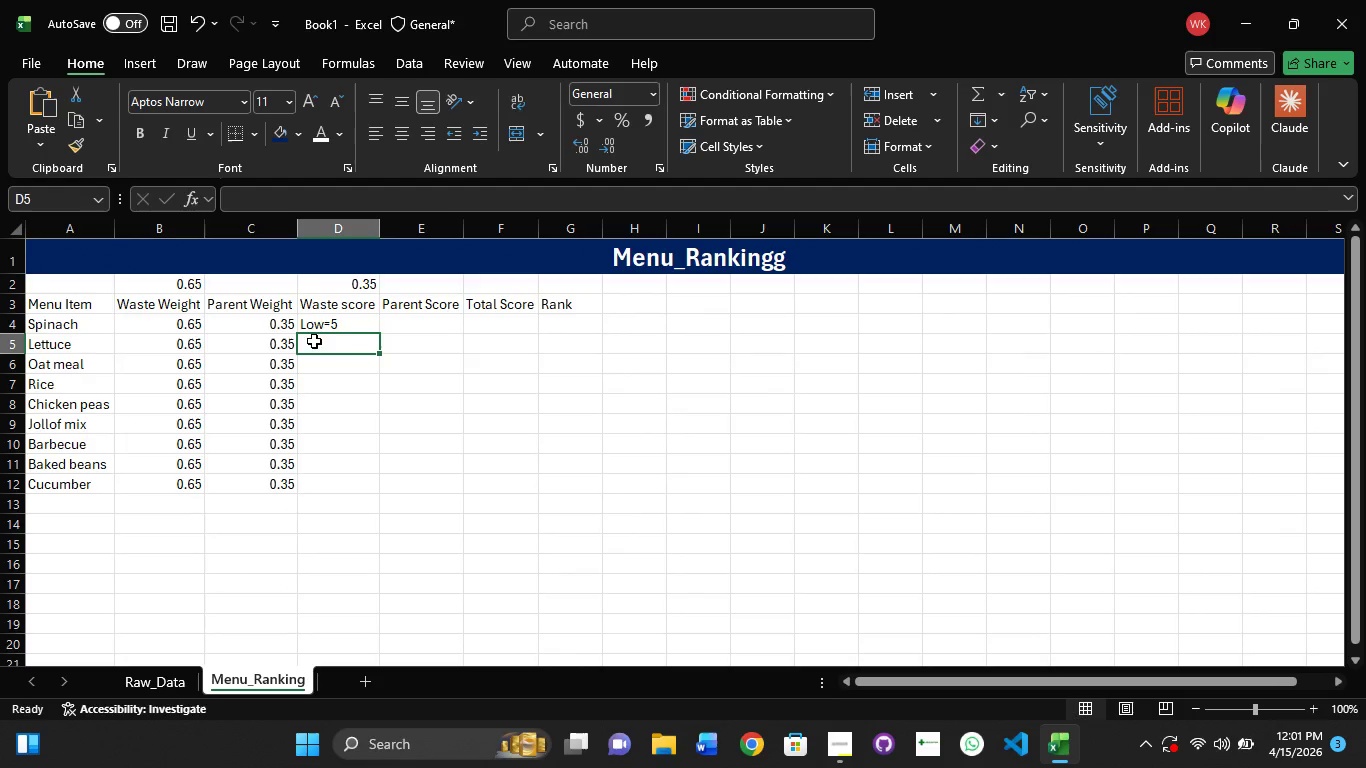 
left_click([342, 328])
 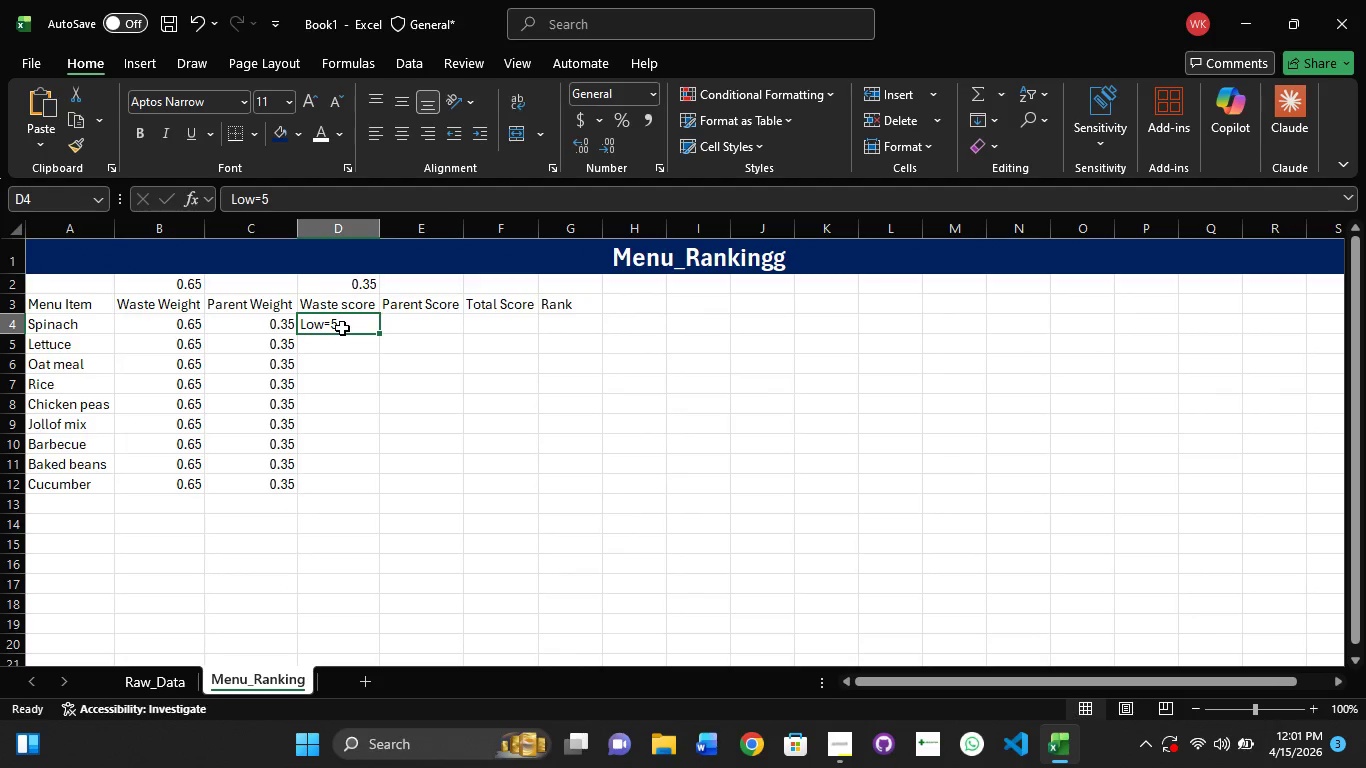 
double_click([342, 328])
 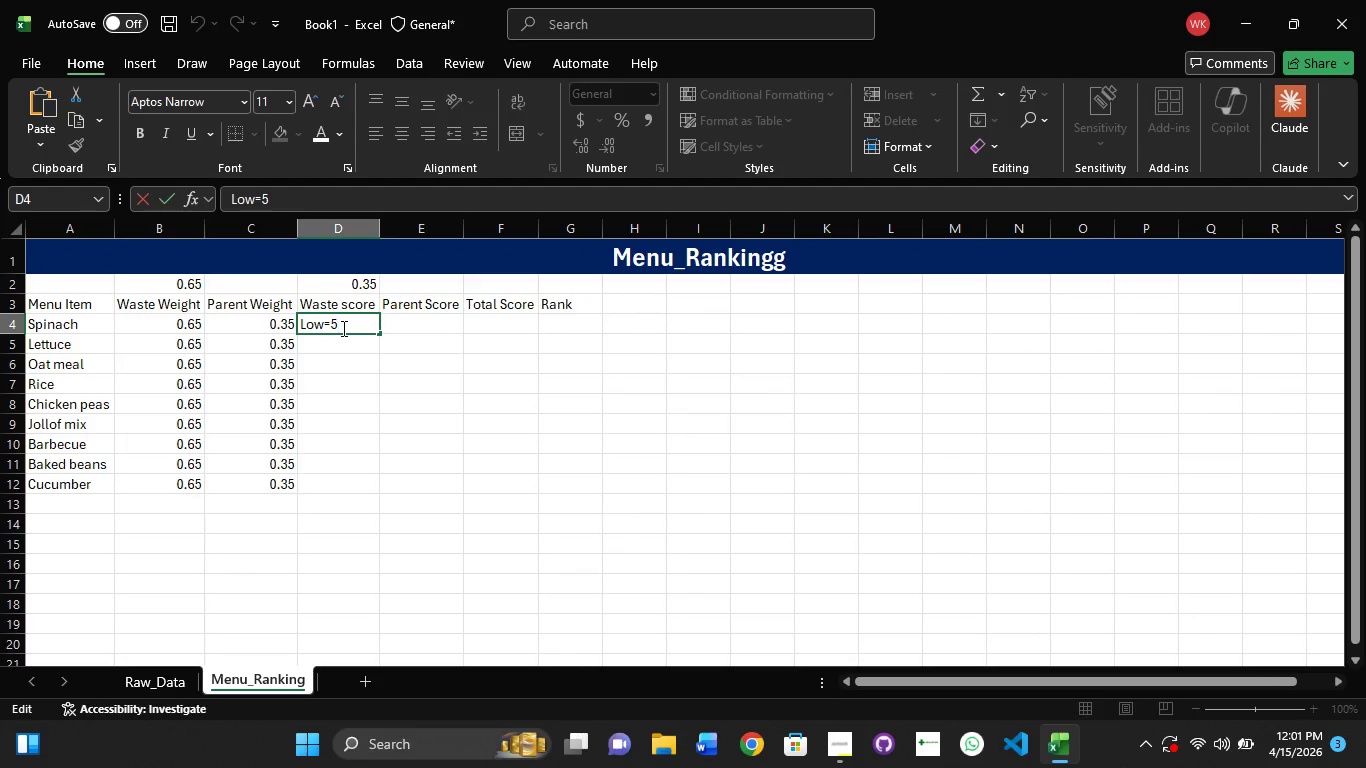 
left_click_drag(start_coordinate=[342, 328], to_coordinate=[265, 343])
 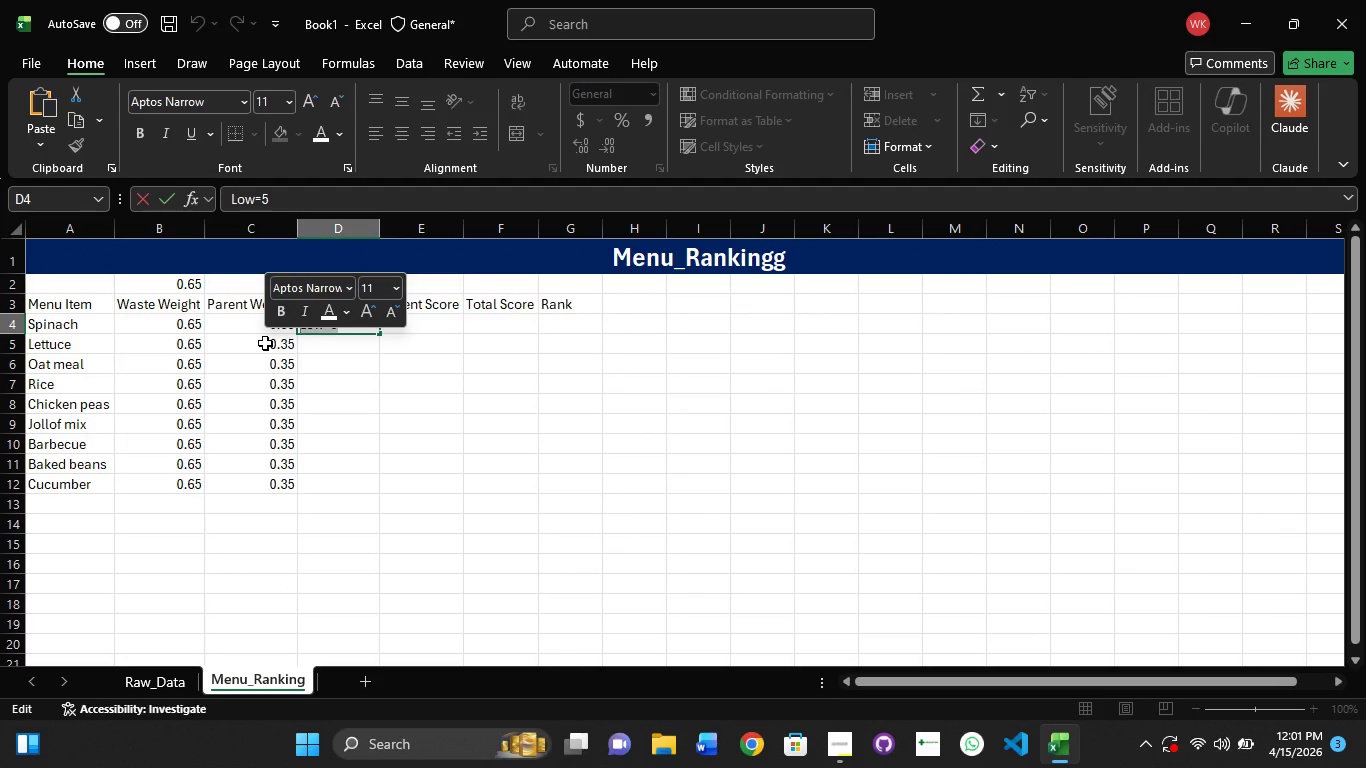 
key(Backspace)
 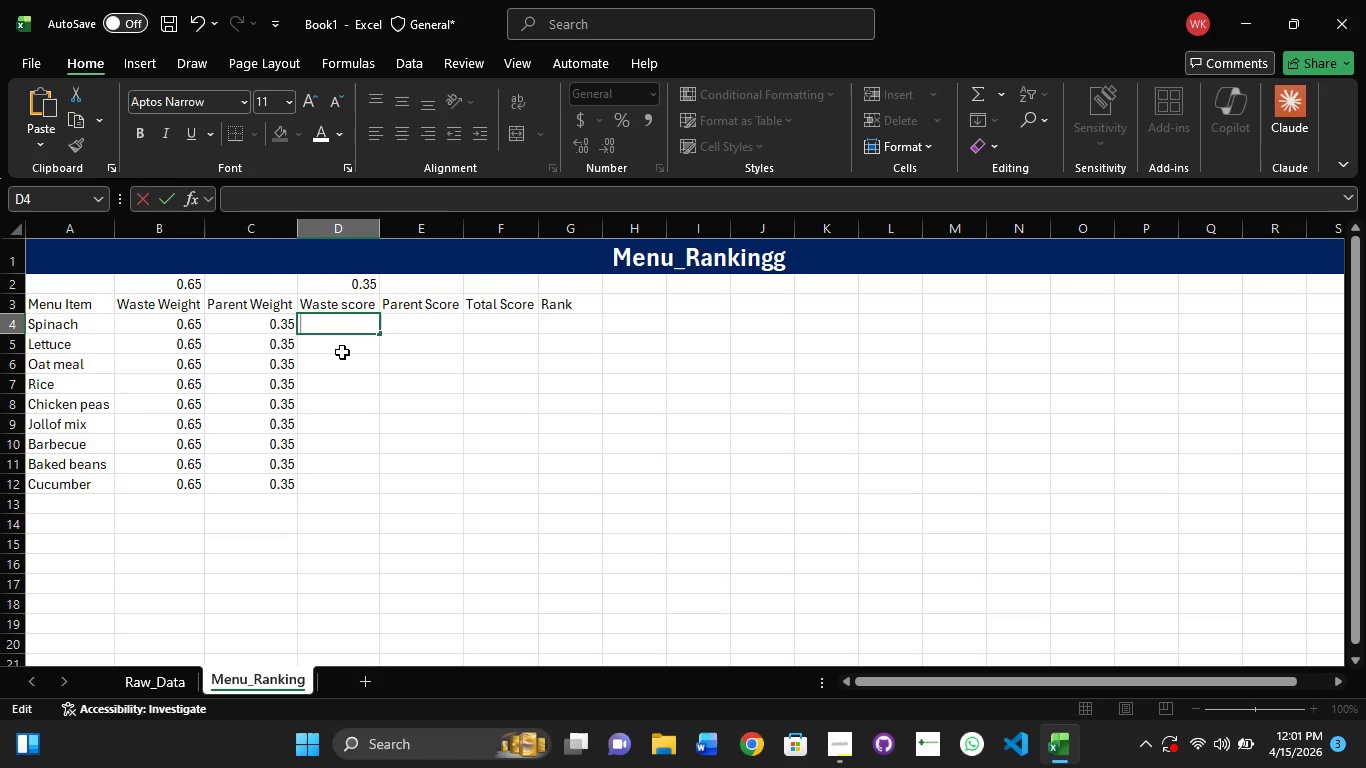 
wait(5.76)
 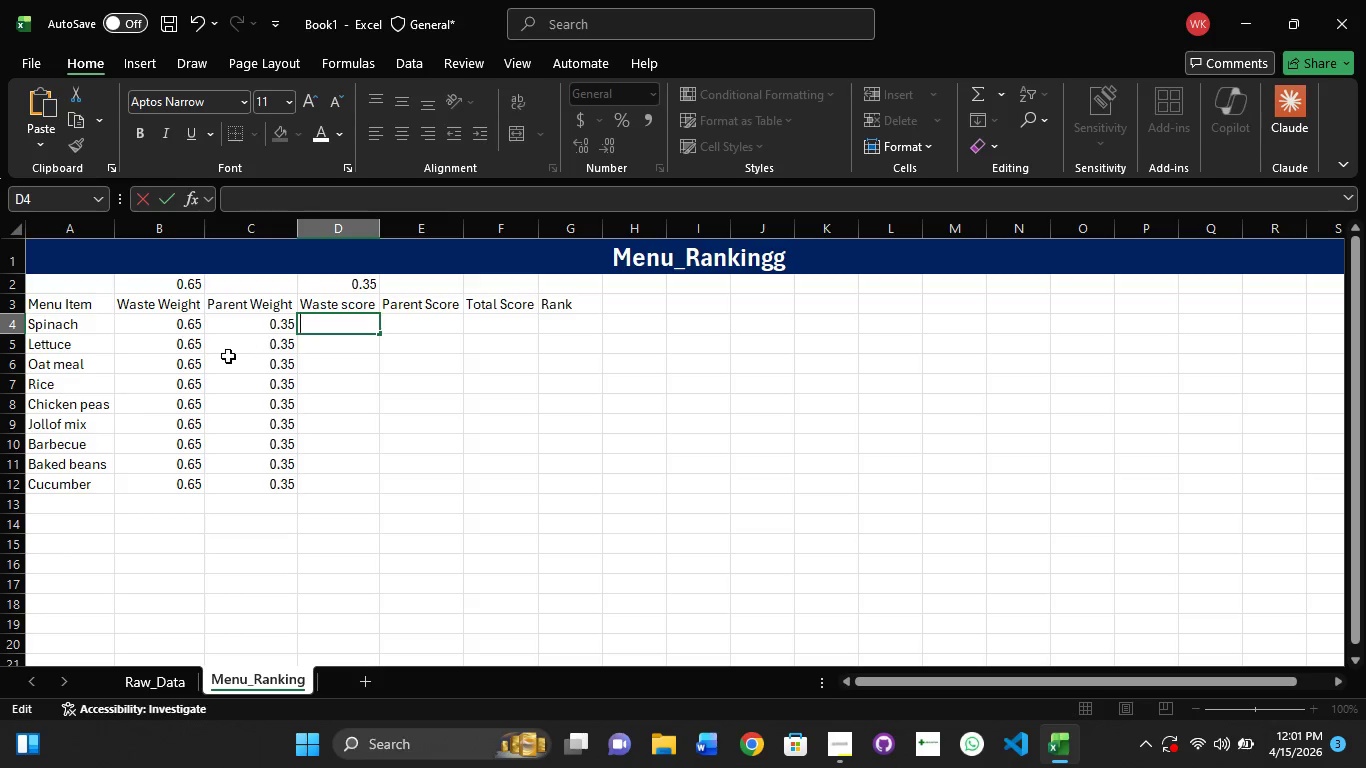 
key(5)
 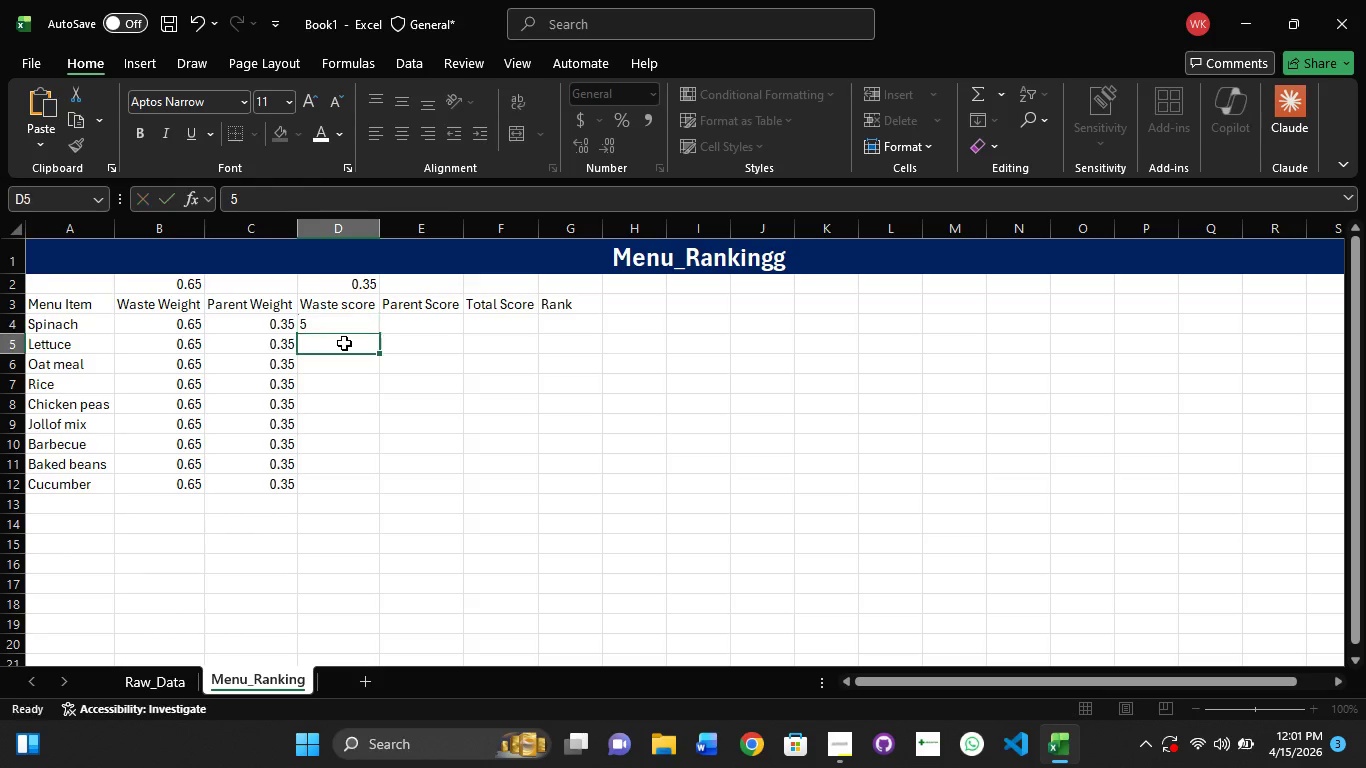 
double_click([344, 343])
 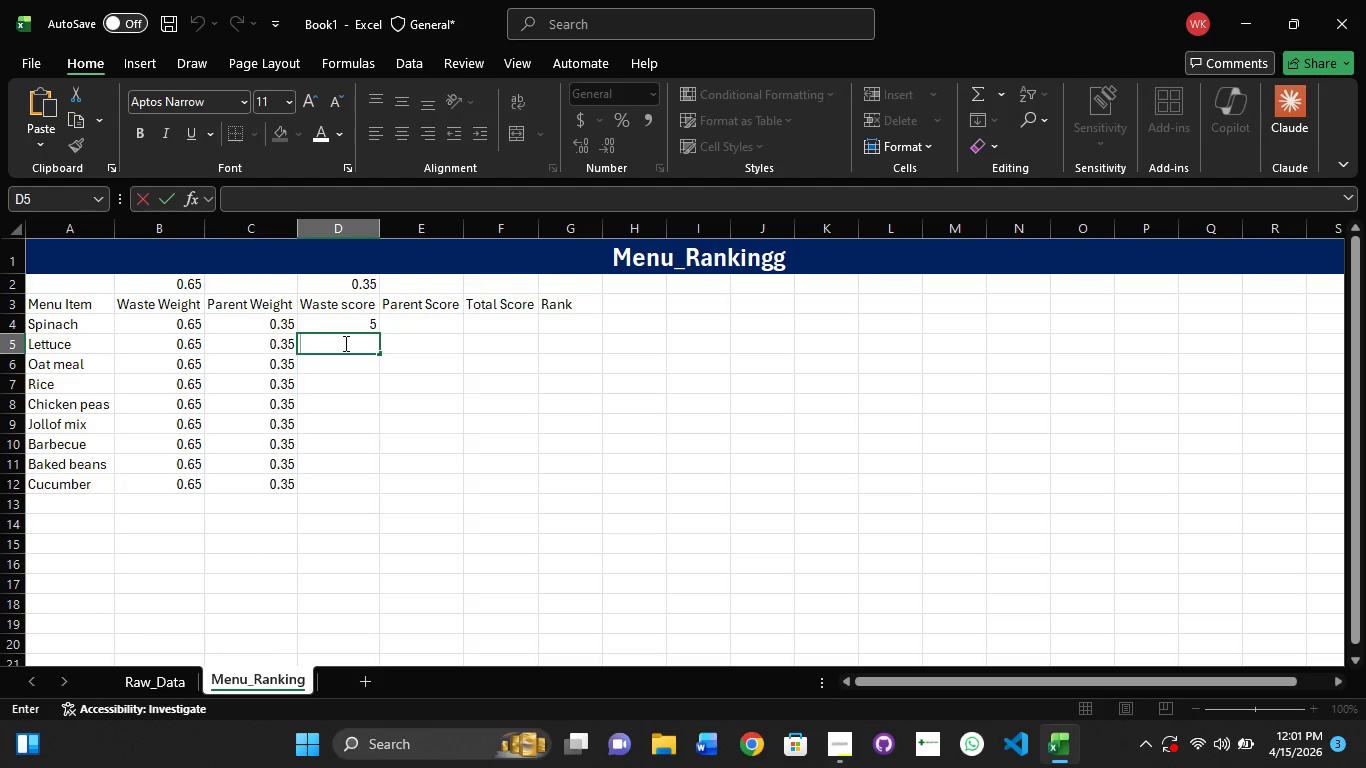 
key(3)
 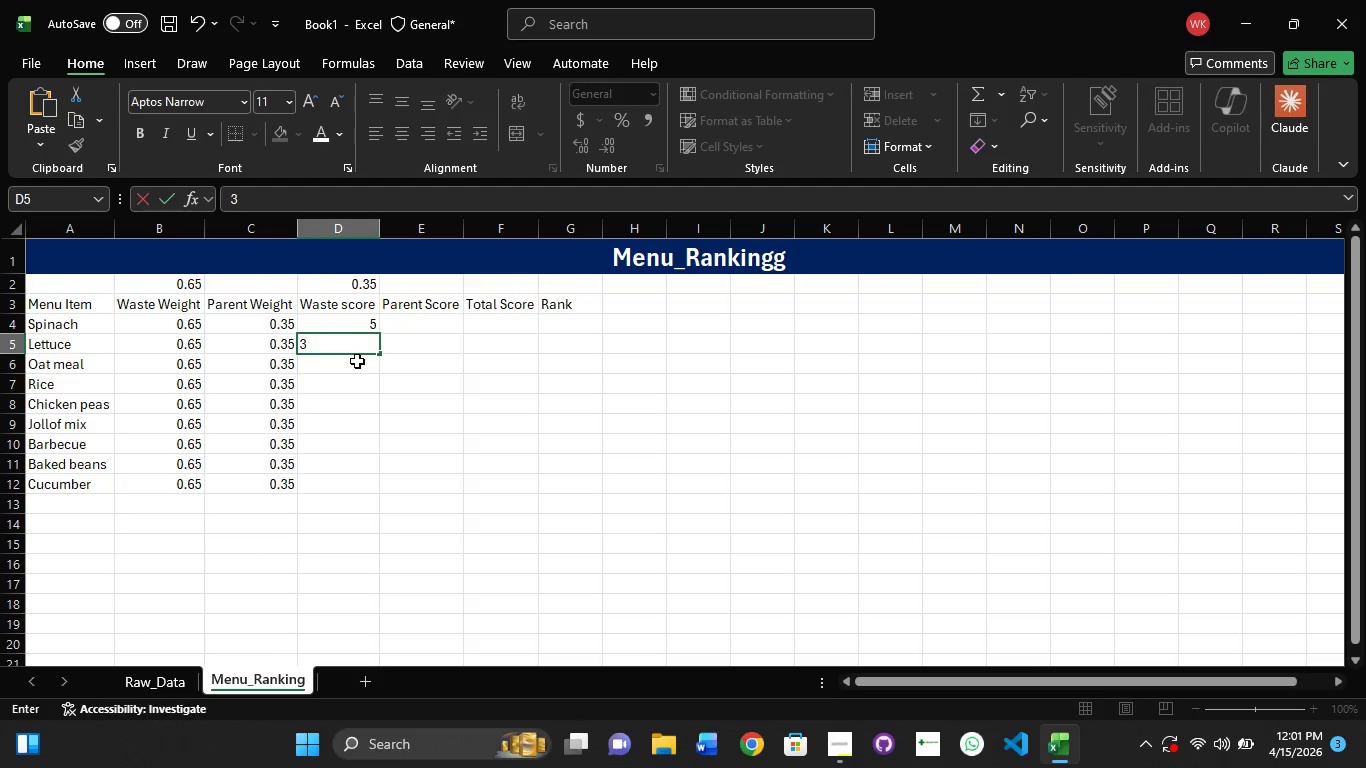 
double_click([357, 361])
 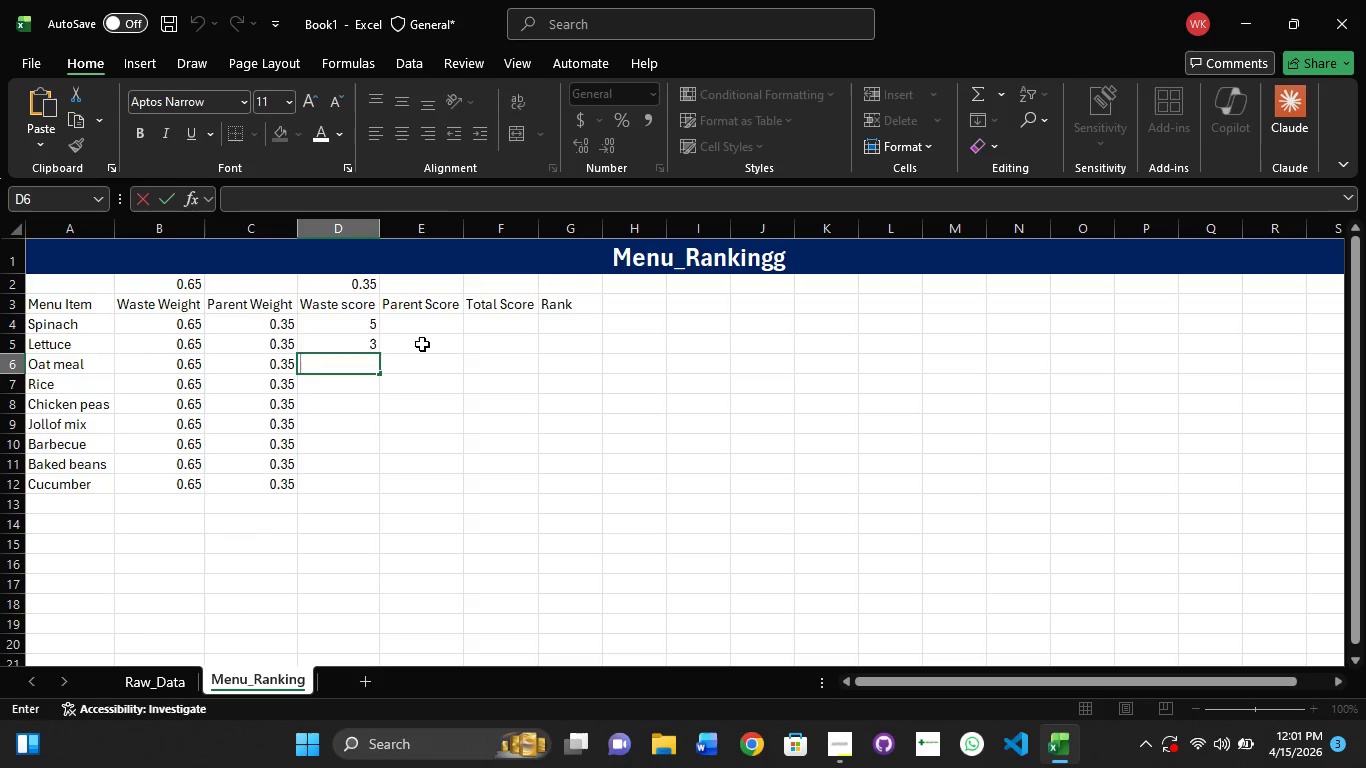 
wait(21.55)
 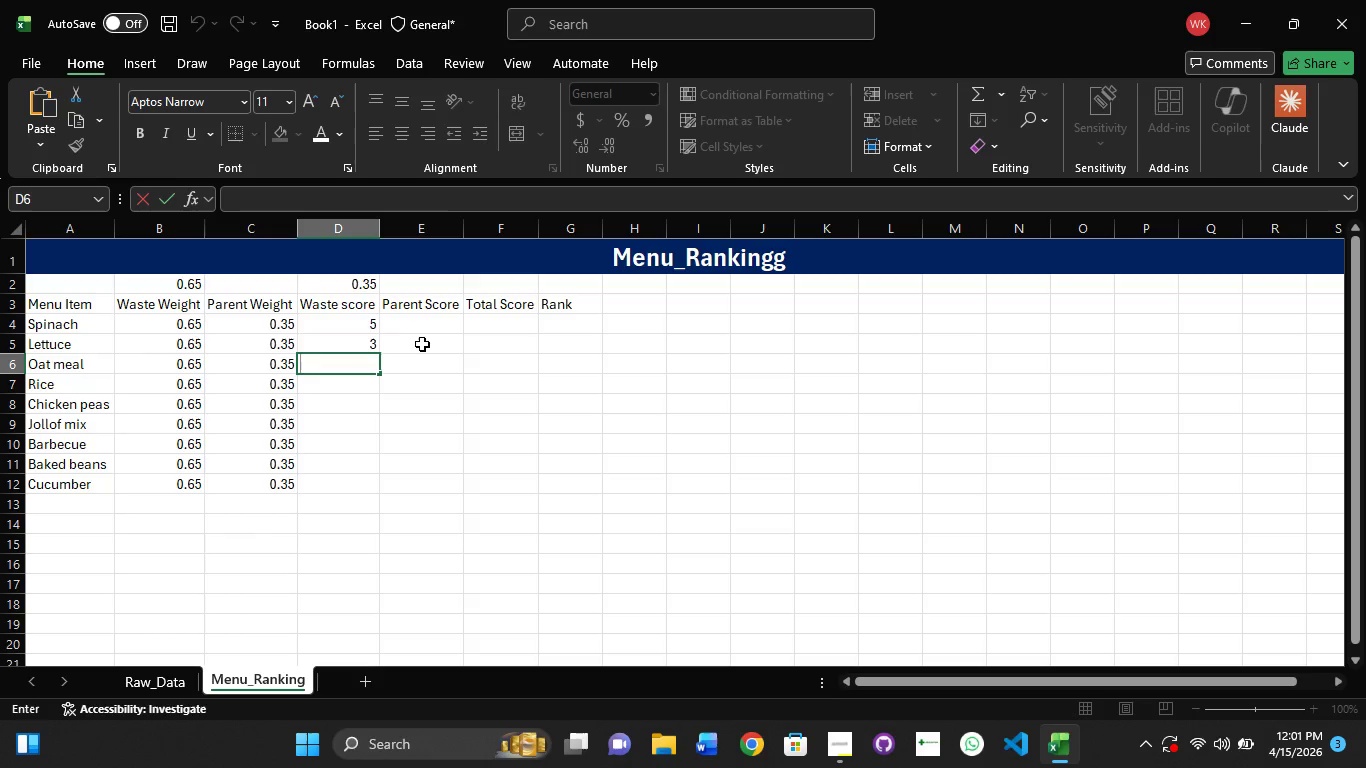 
key(4)
 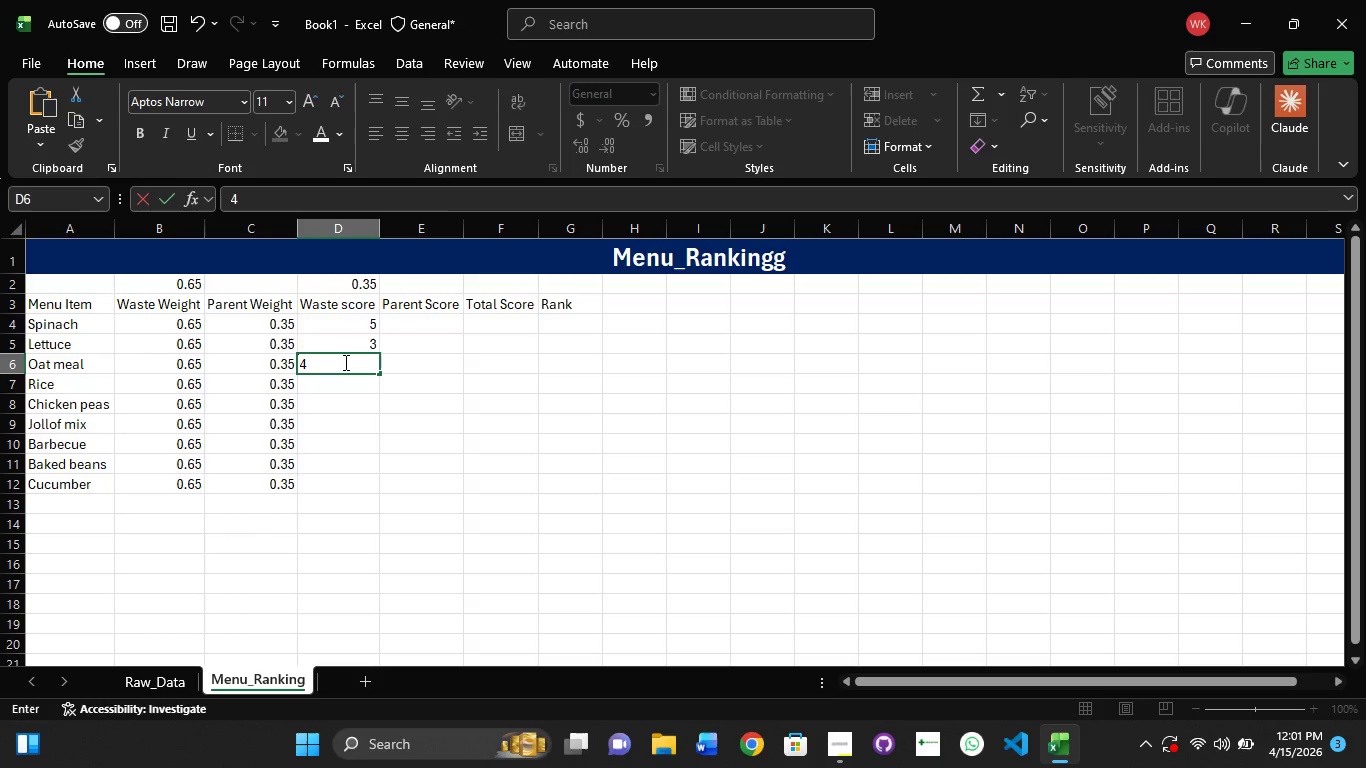 
key(Backspace)
 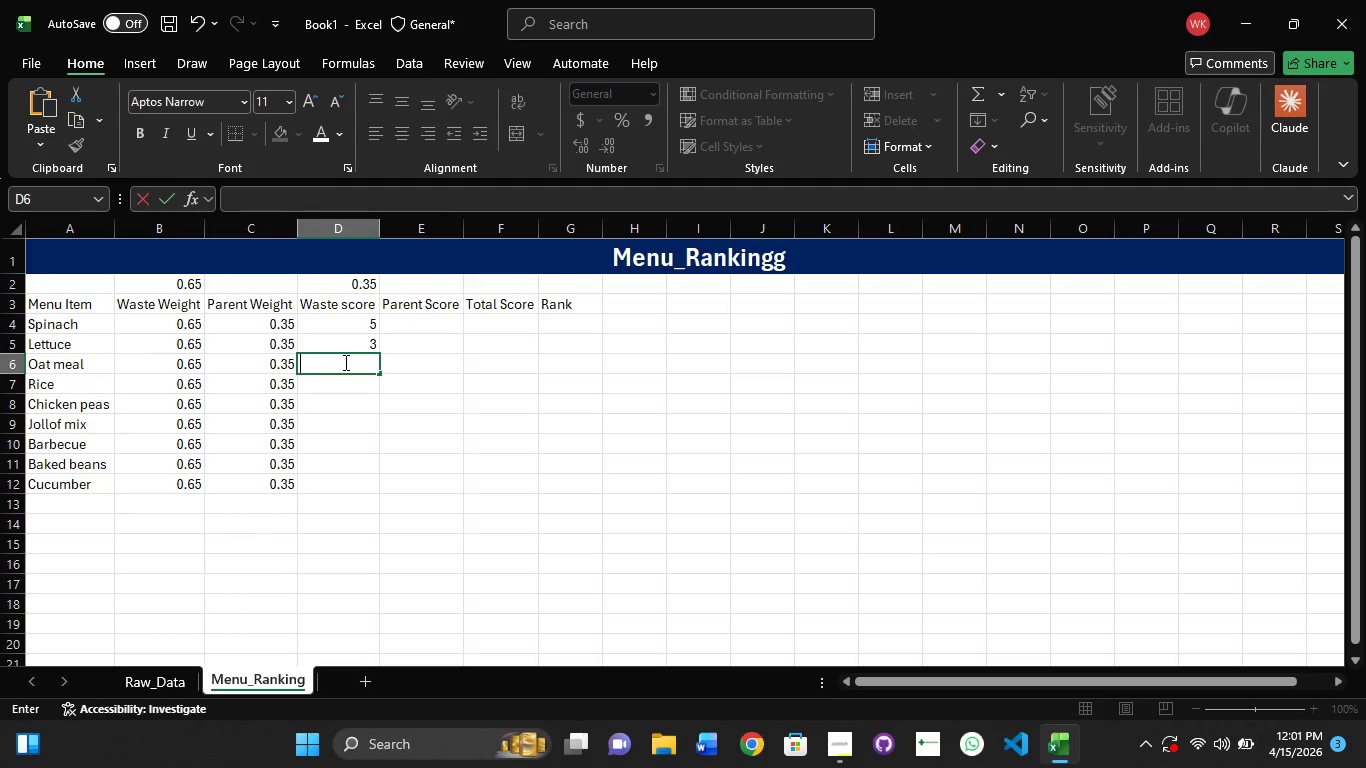 
key(3)
 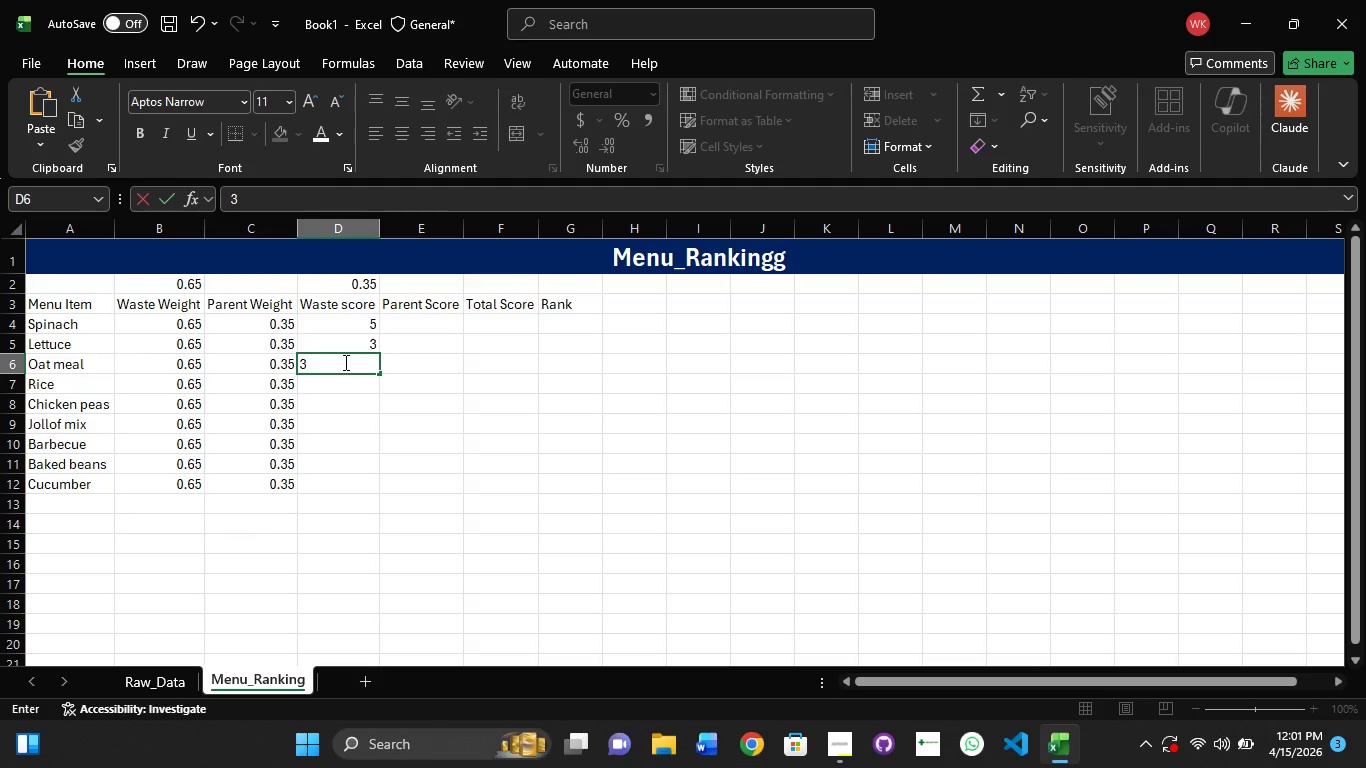 
key(Enter)
 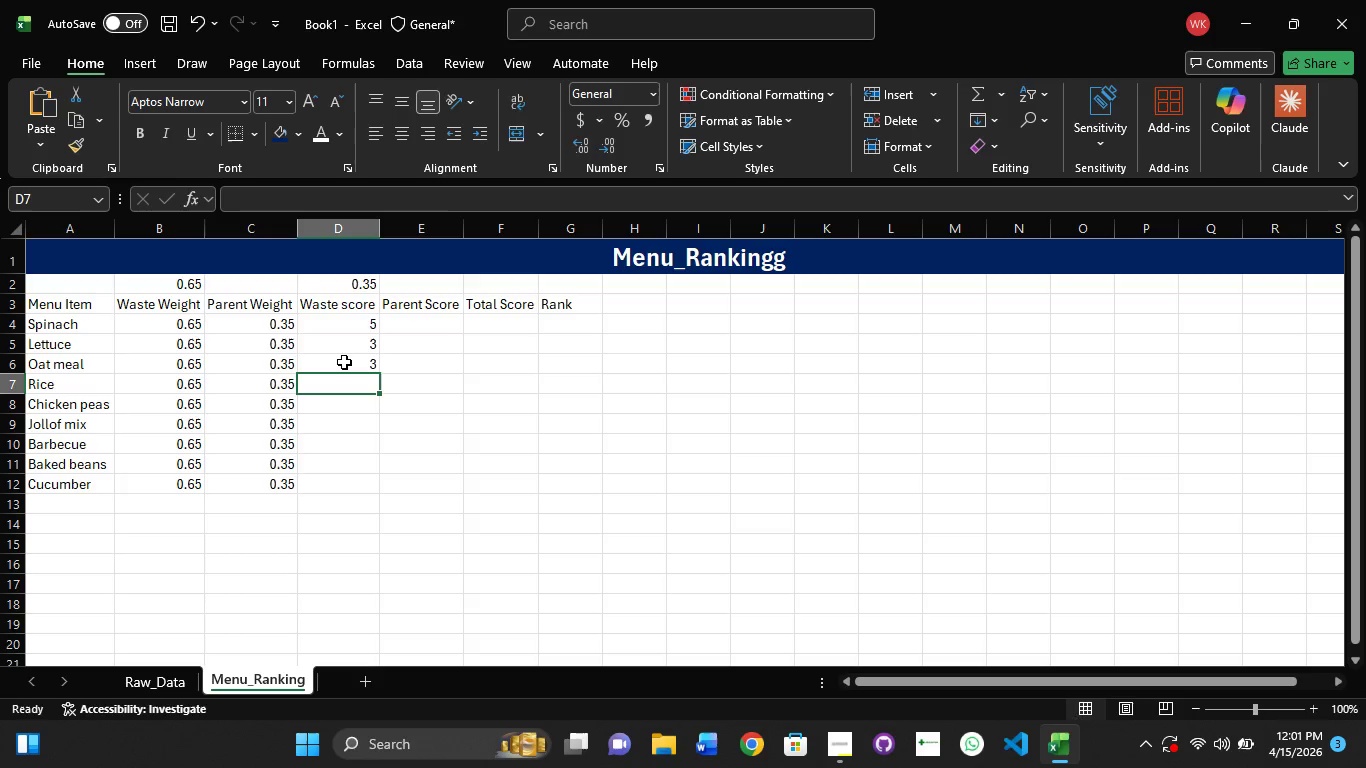 
key(1)
 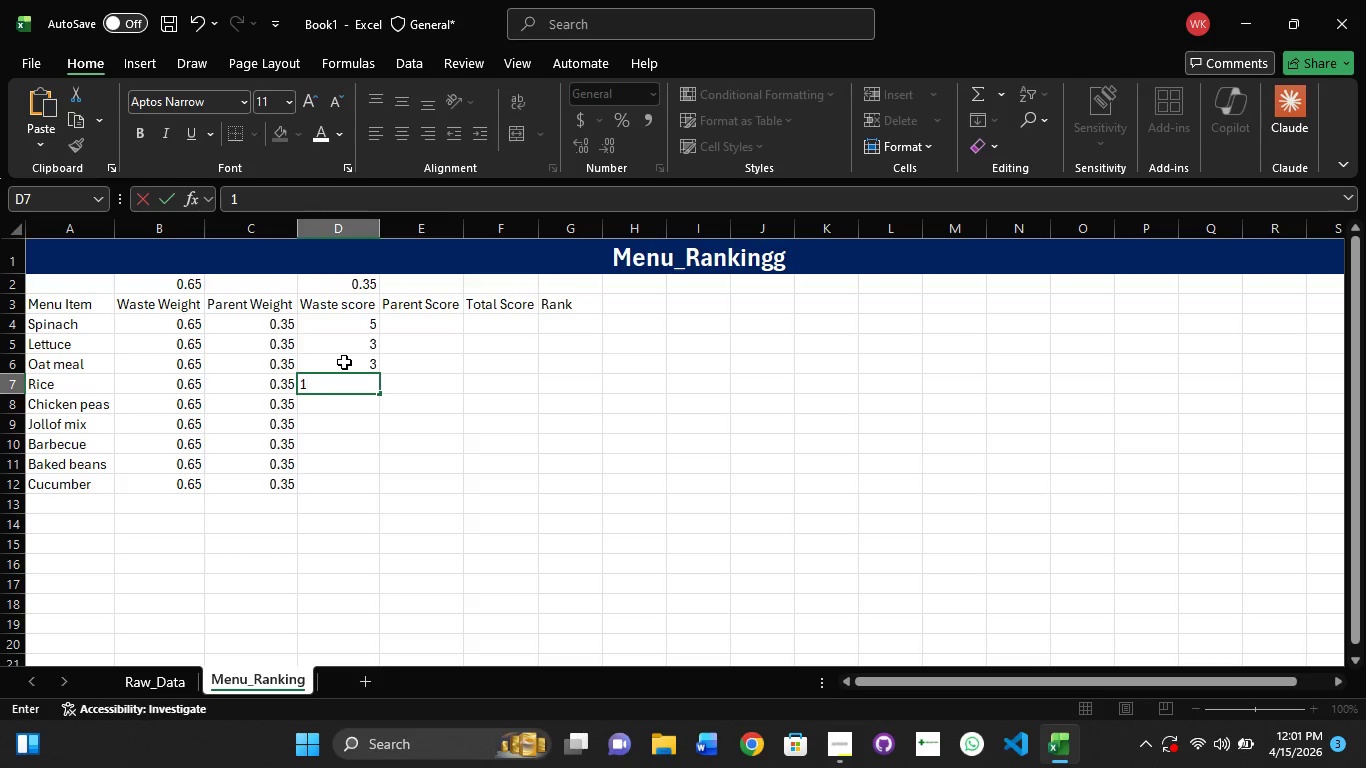 
key(Enter)
 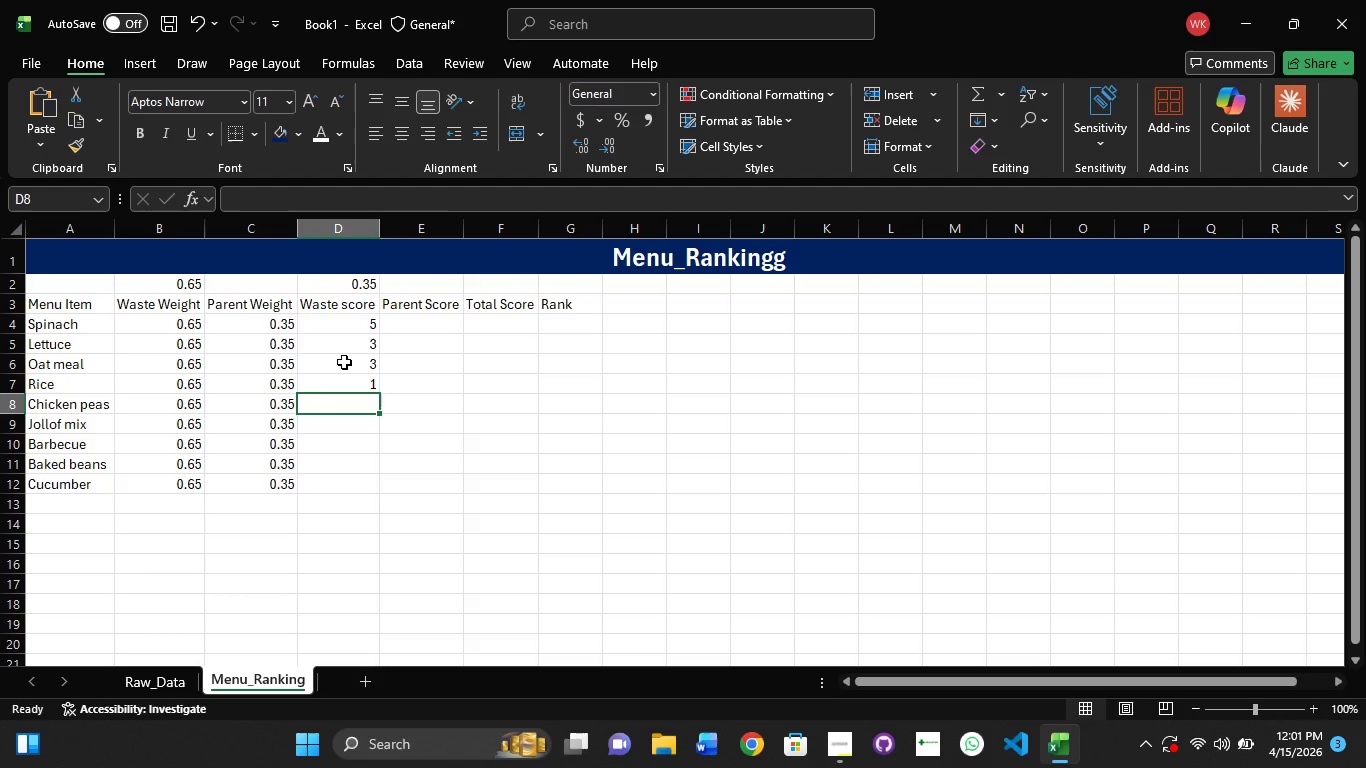 
key(3)
 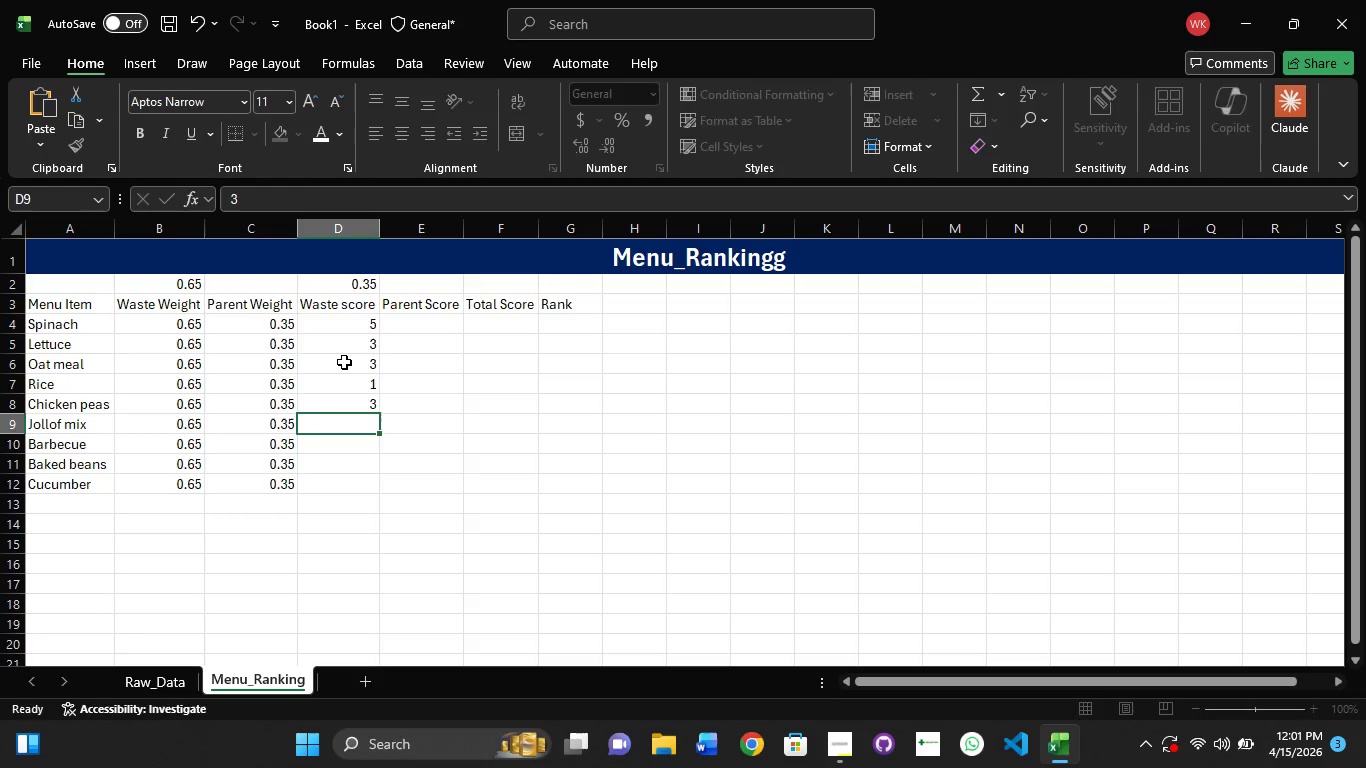 
key(Enter)
 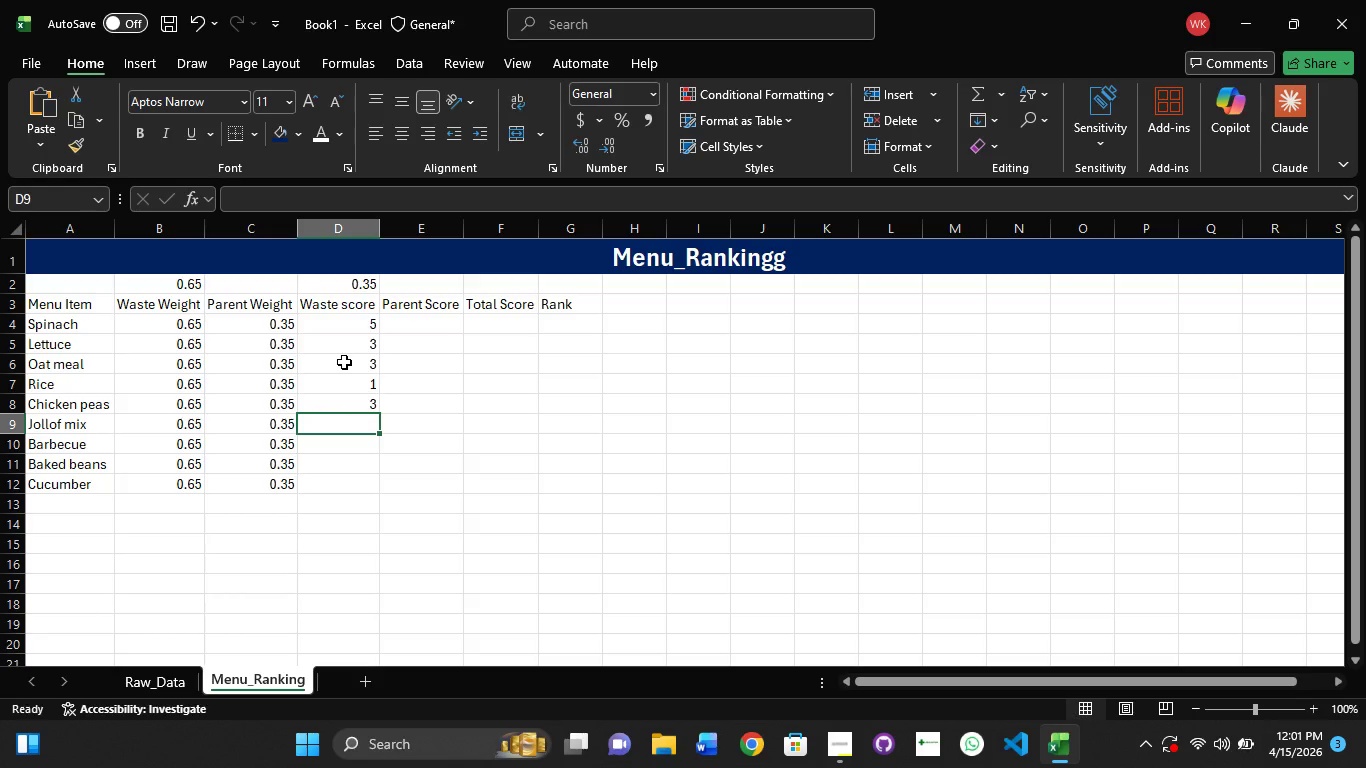 
key(8)
 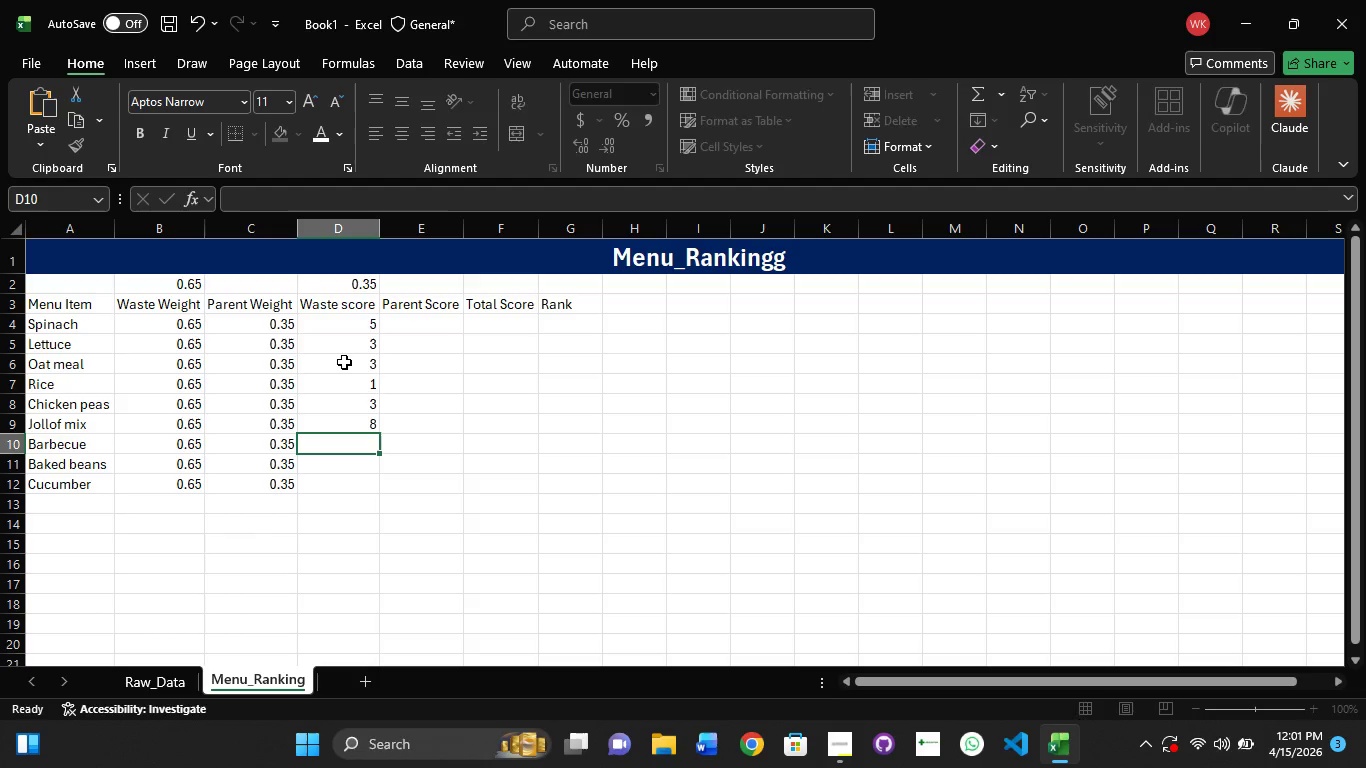 
key(Enter)
 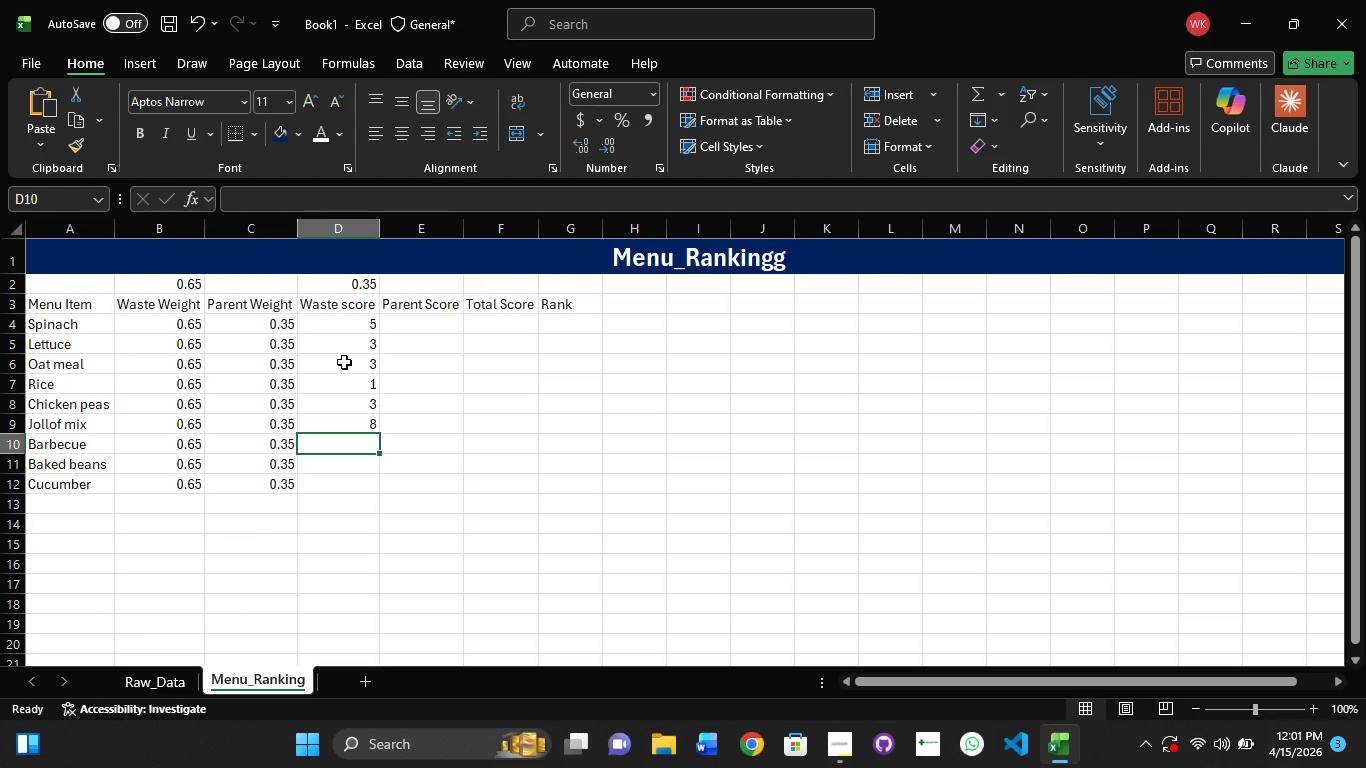 
key(Control+Z)
 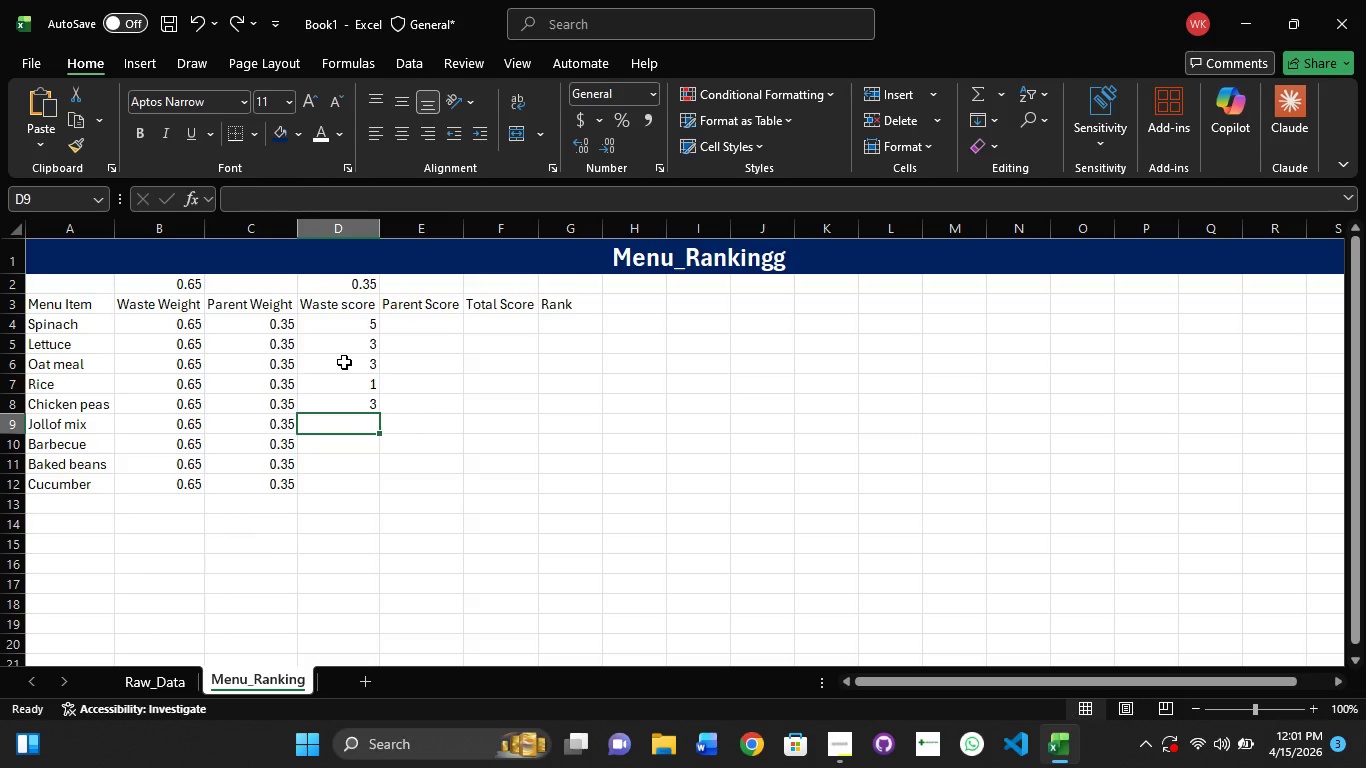 
hold_key(key=ShiftRight, duration=0.89)
 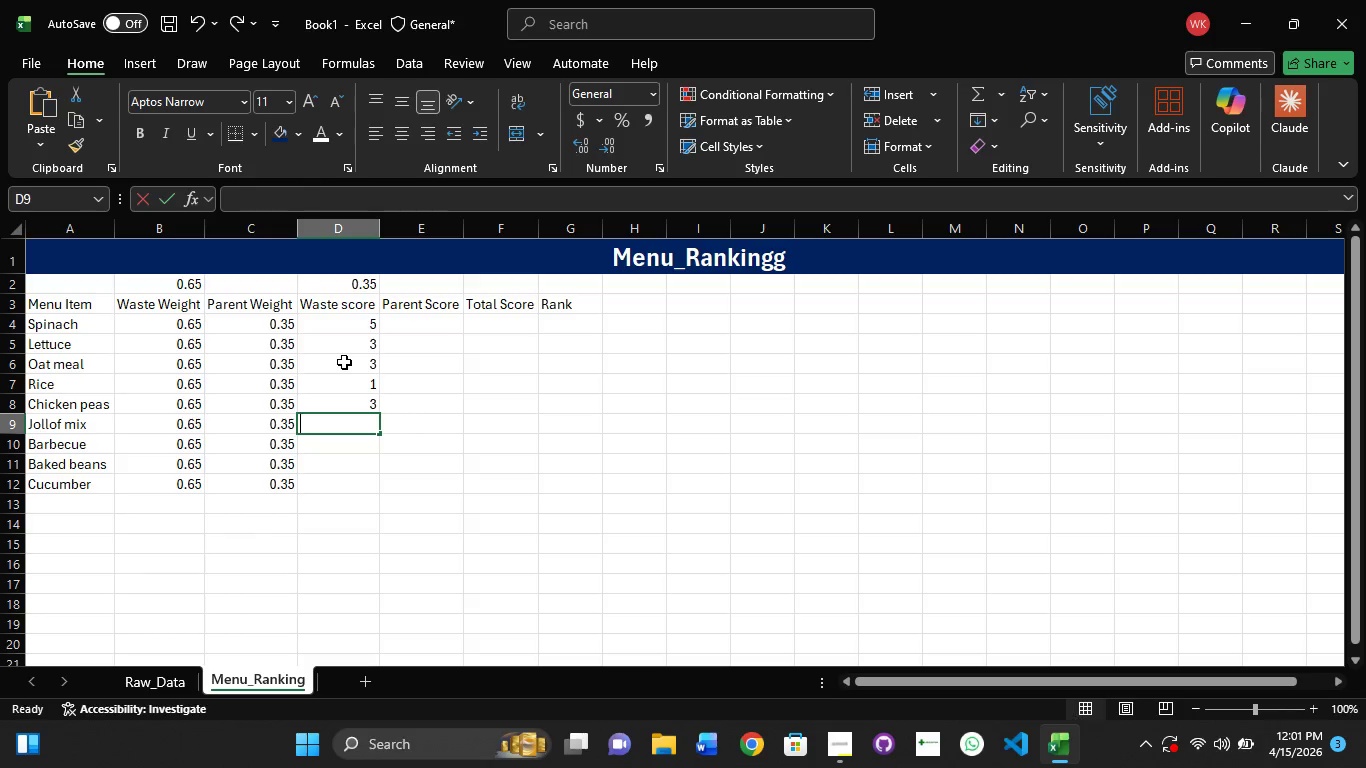 
key(3)
 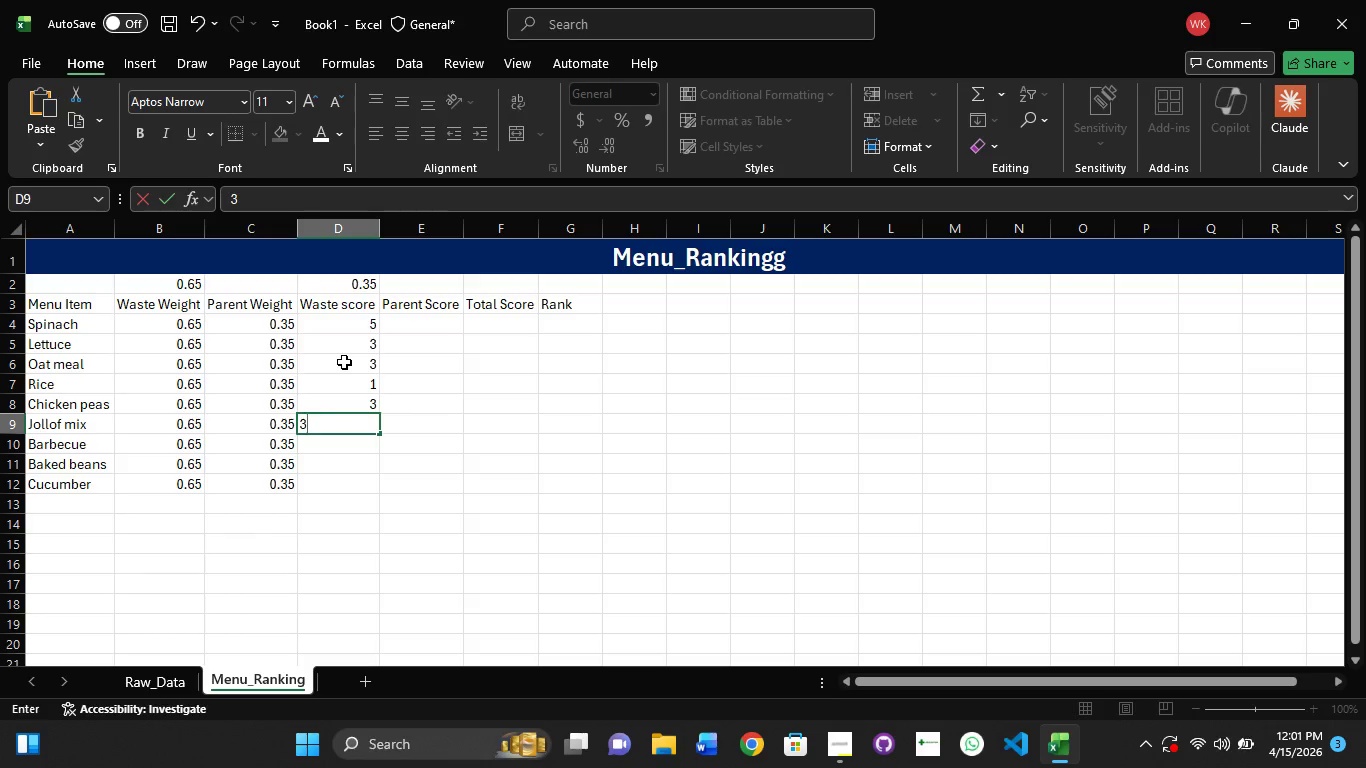 
key(Shift+ShiftRight)
 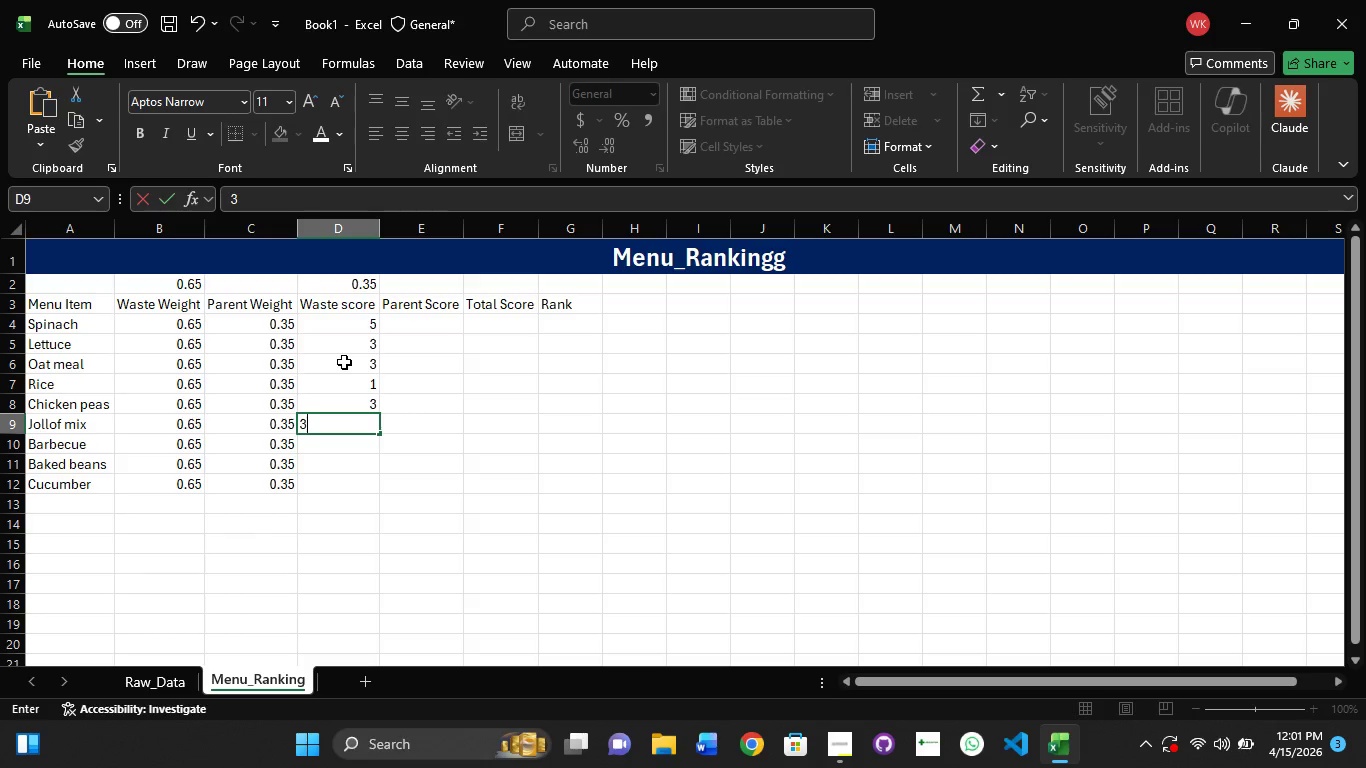 
key(3)
 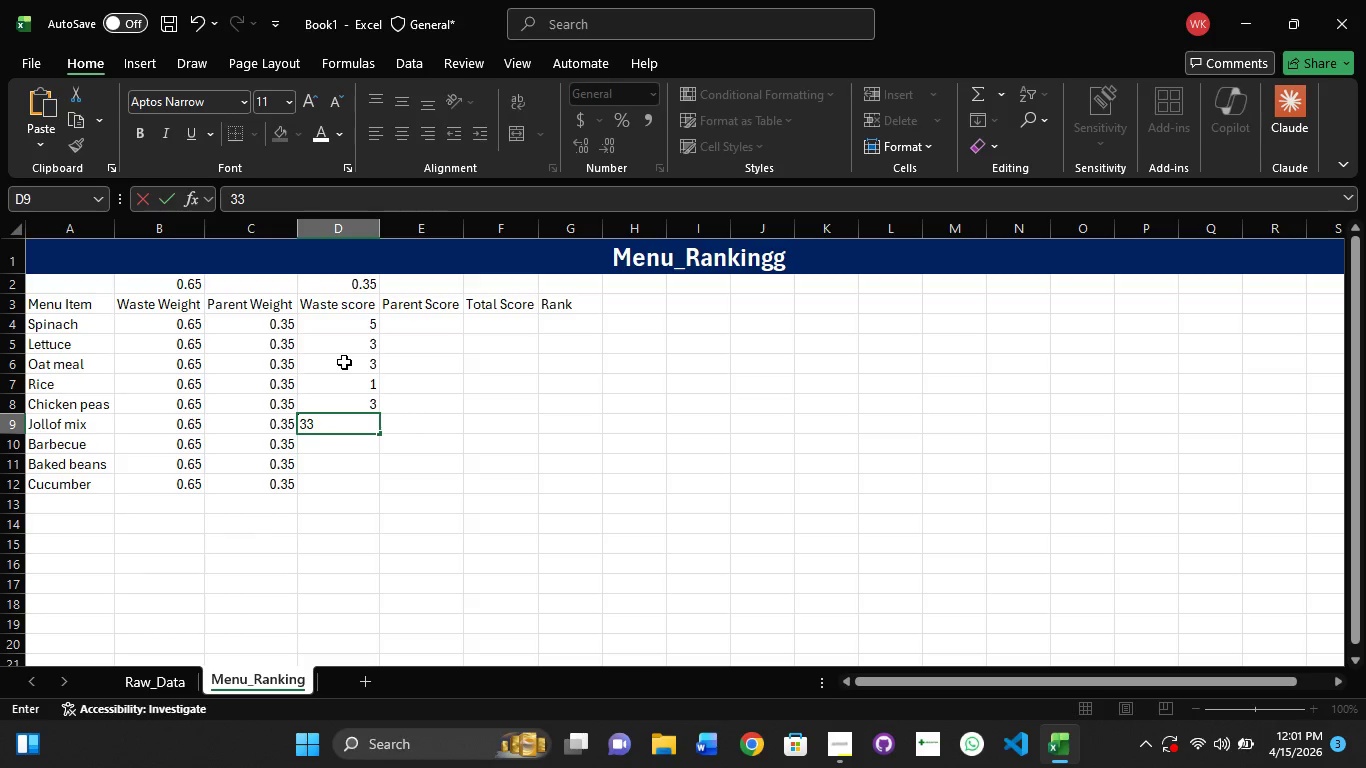 
key(Backspace)
 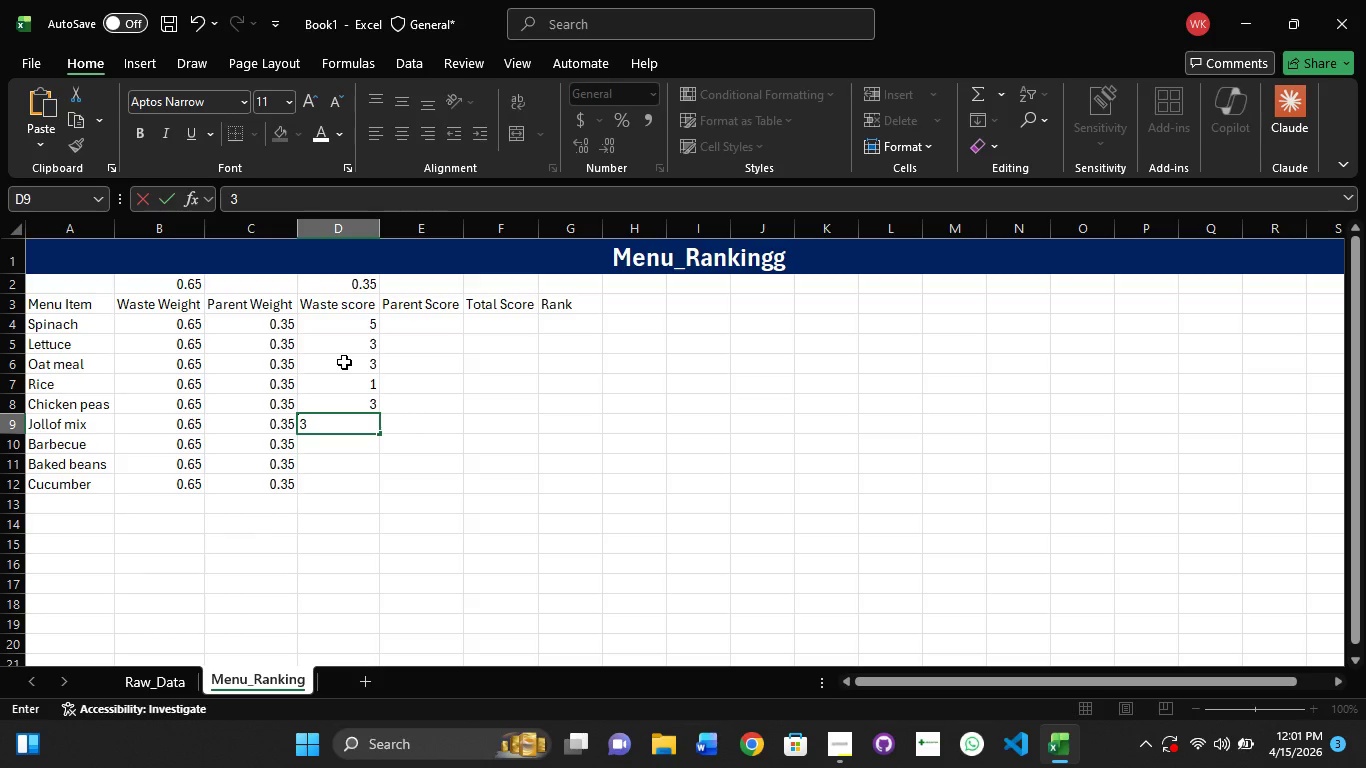 
key(Enter)
 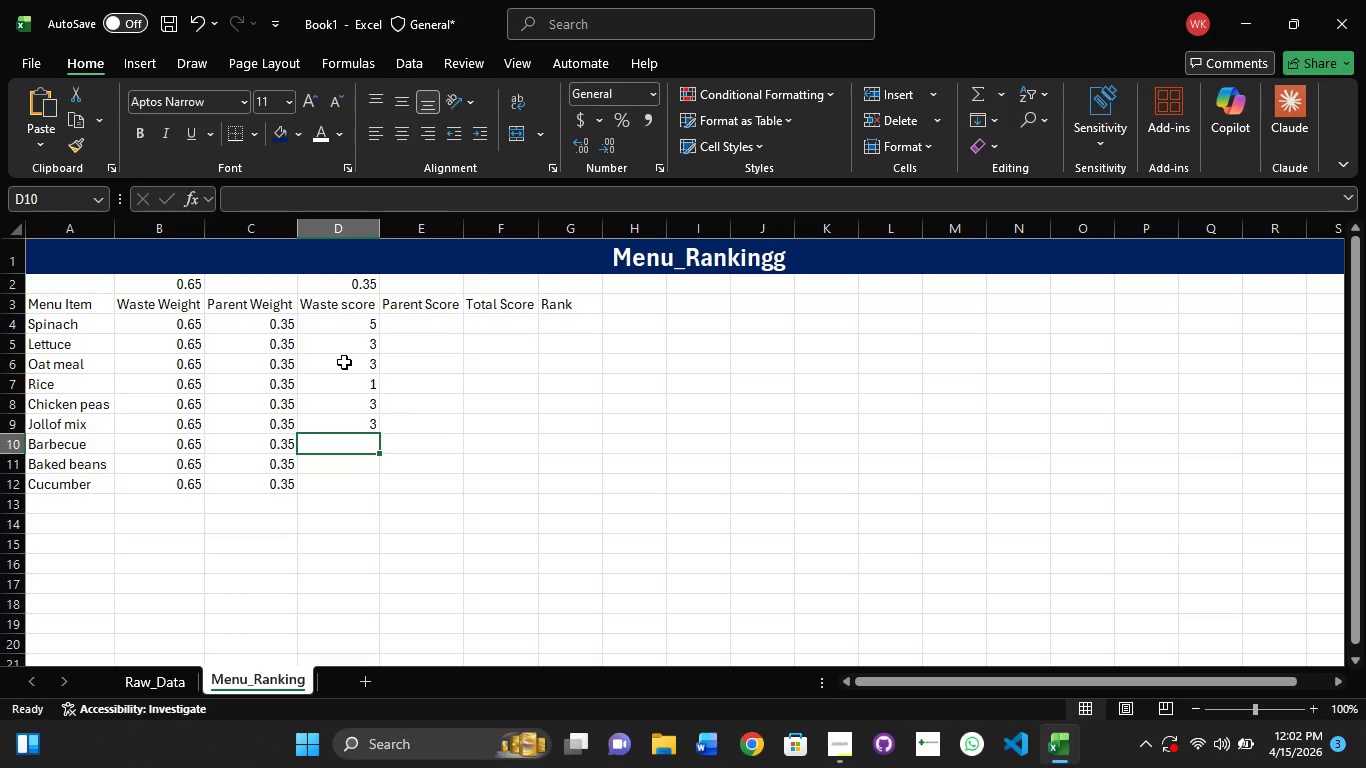 
key(5)
 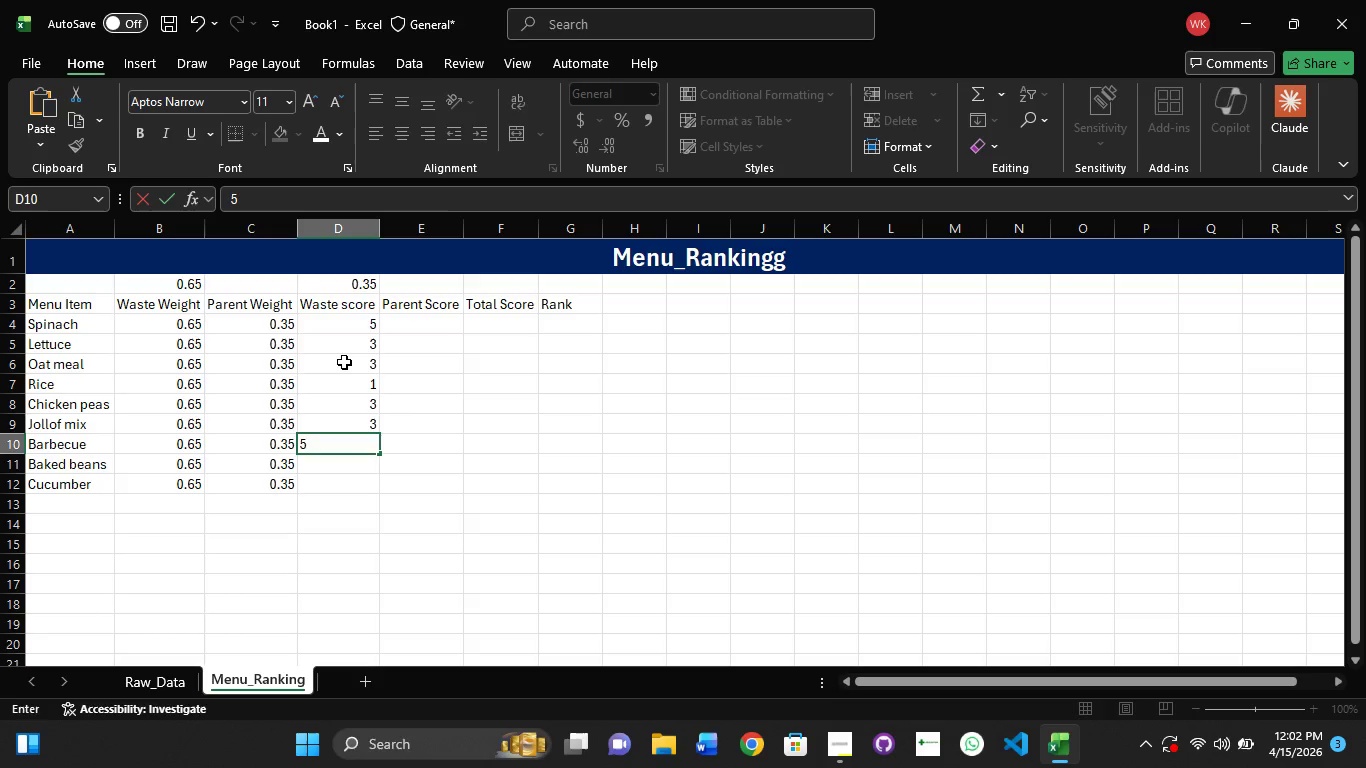 
key(Enter)
 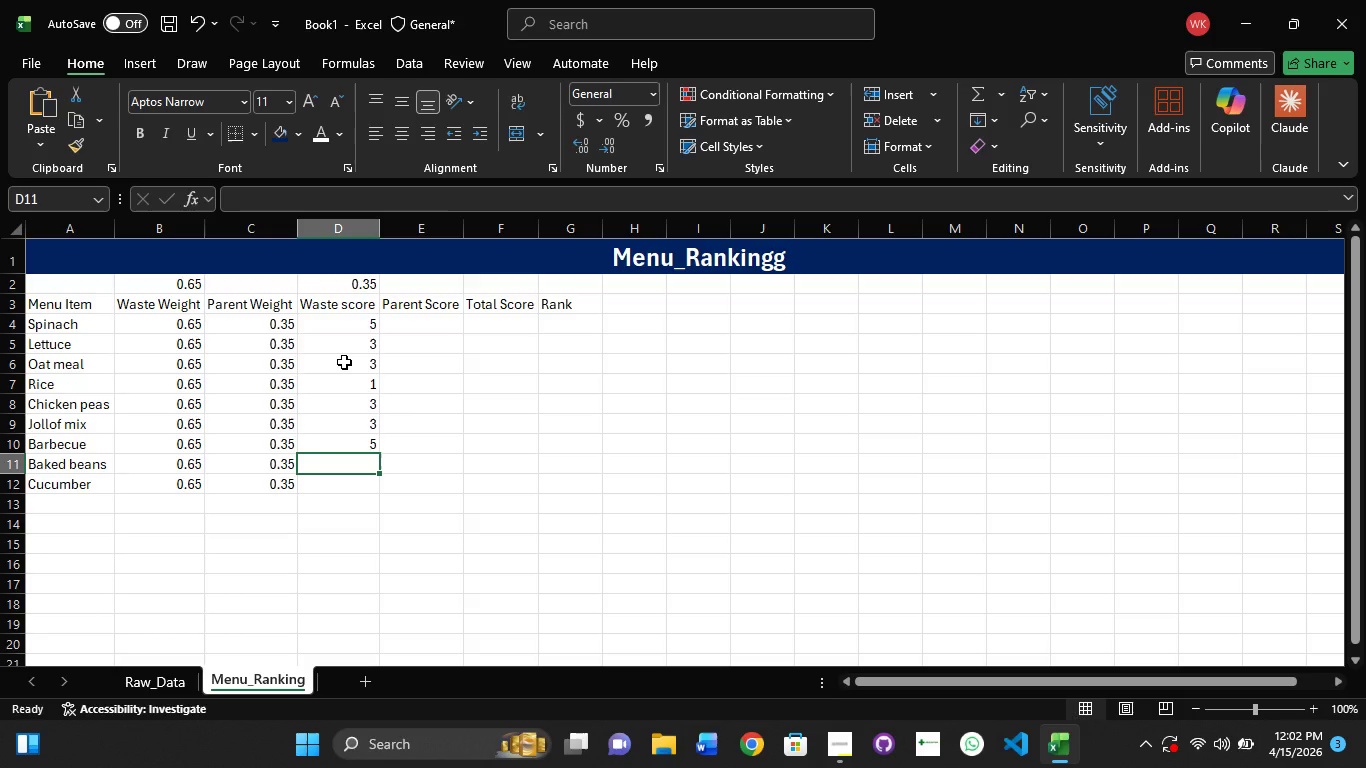 
key(5)
 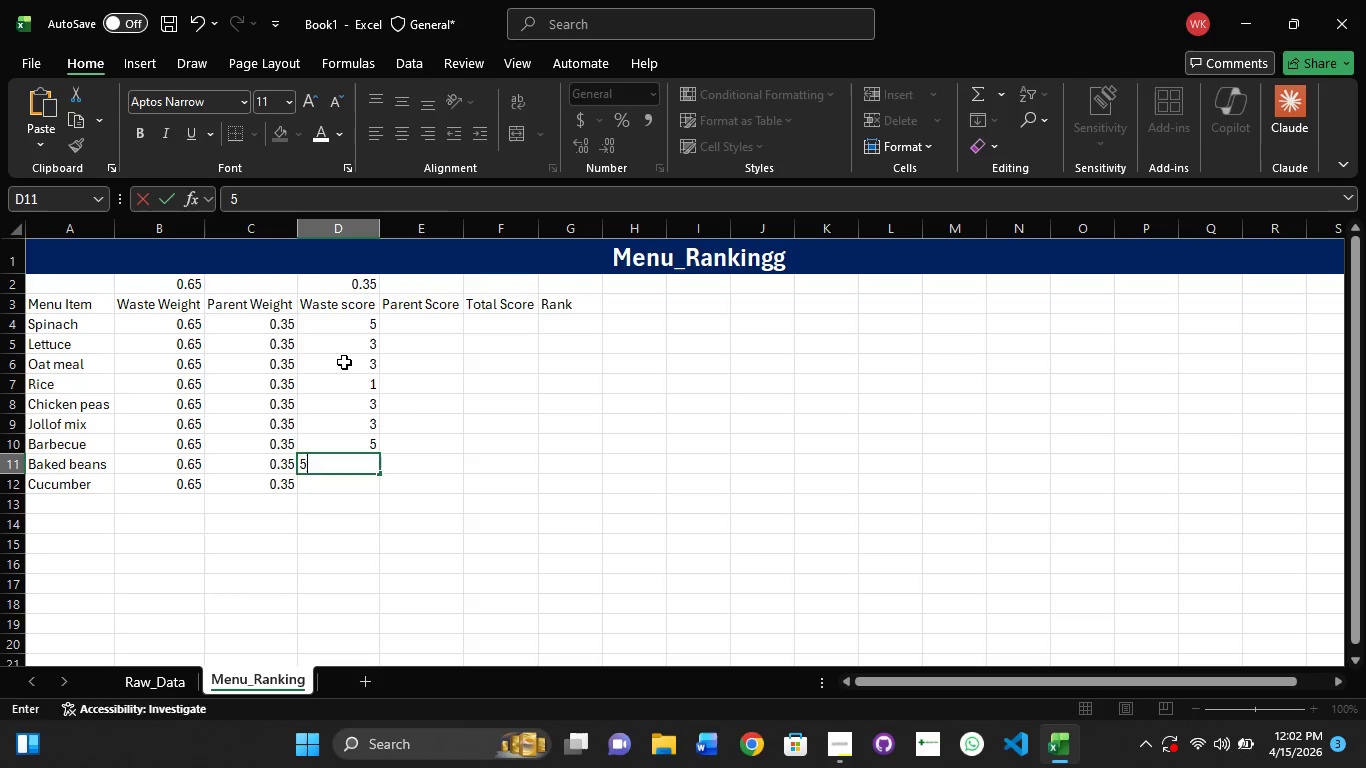 
key(Enter)
 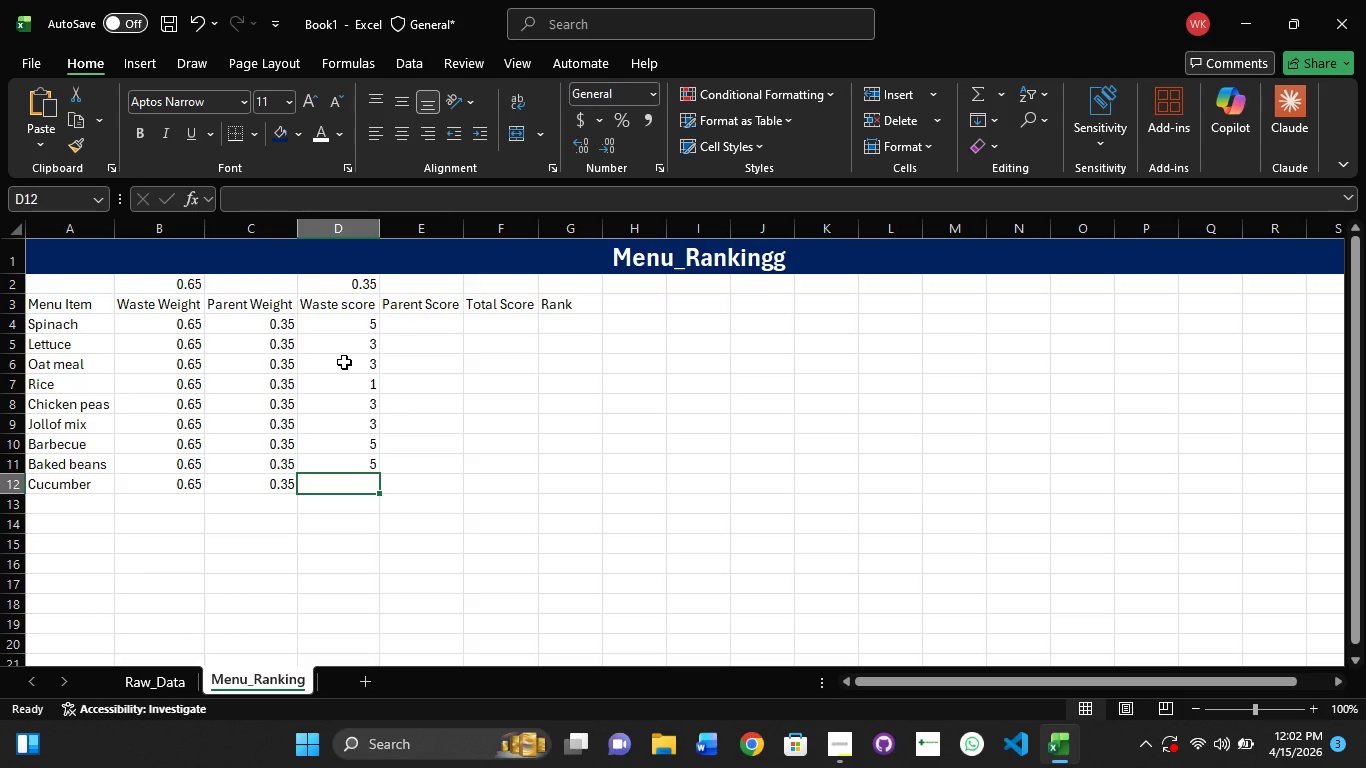 
key(1)
 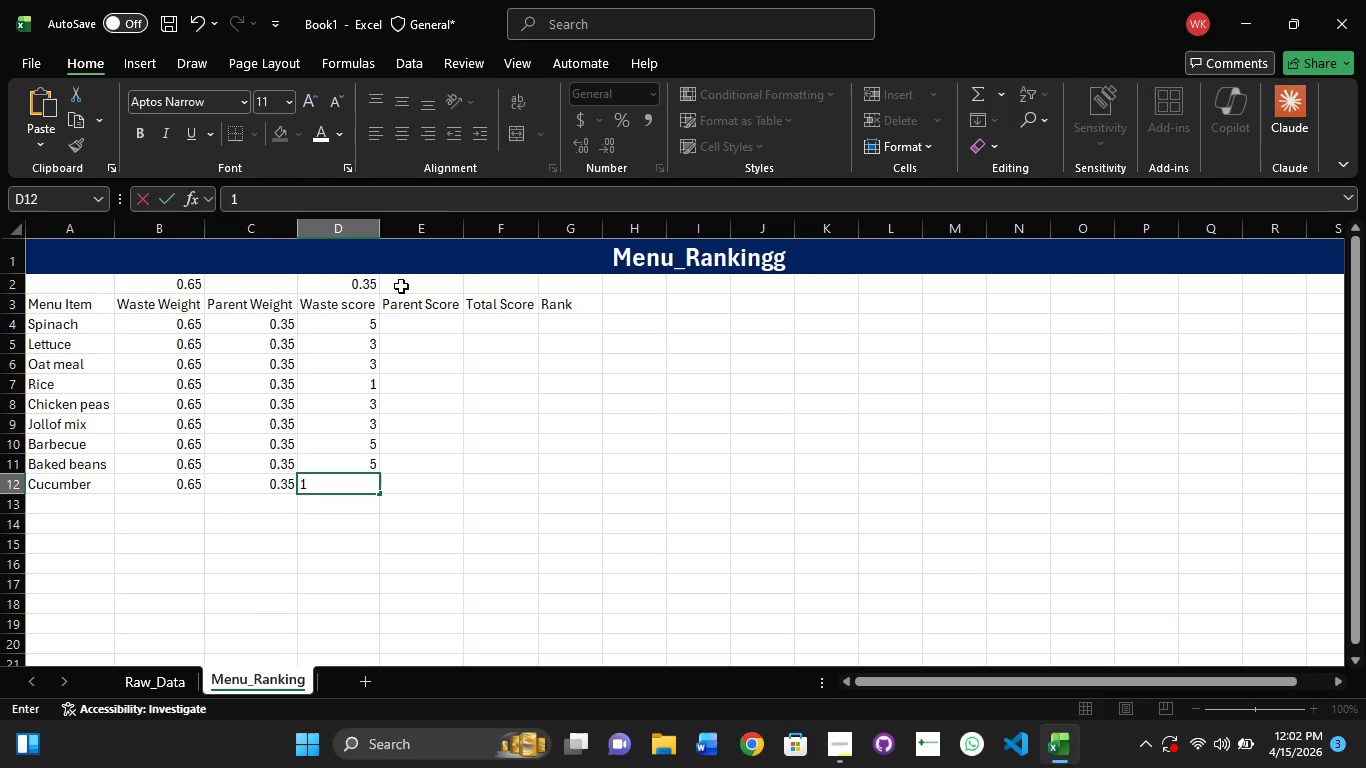 
left_click([391, 322])
 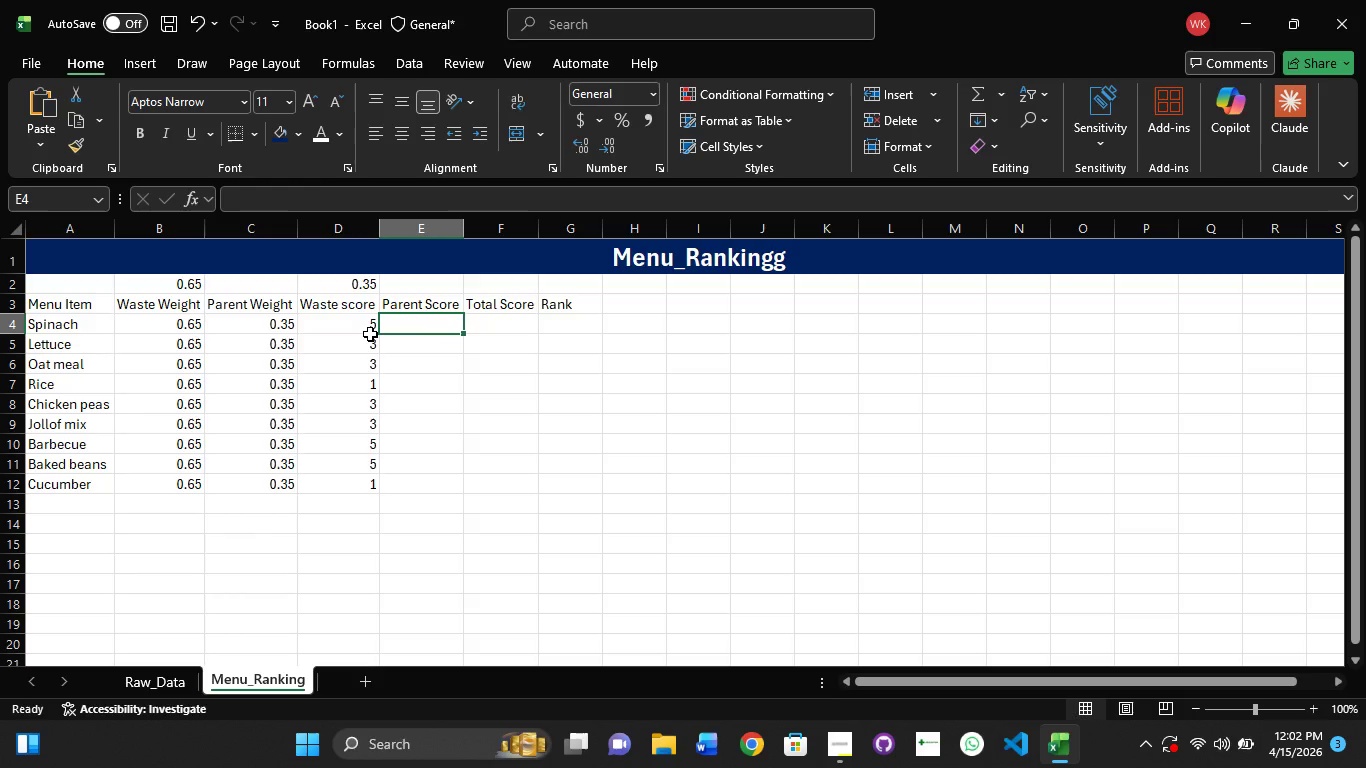 
wait(9.06)
 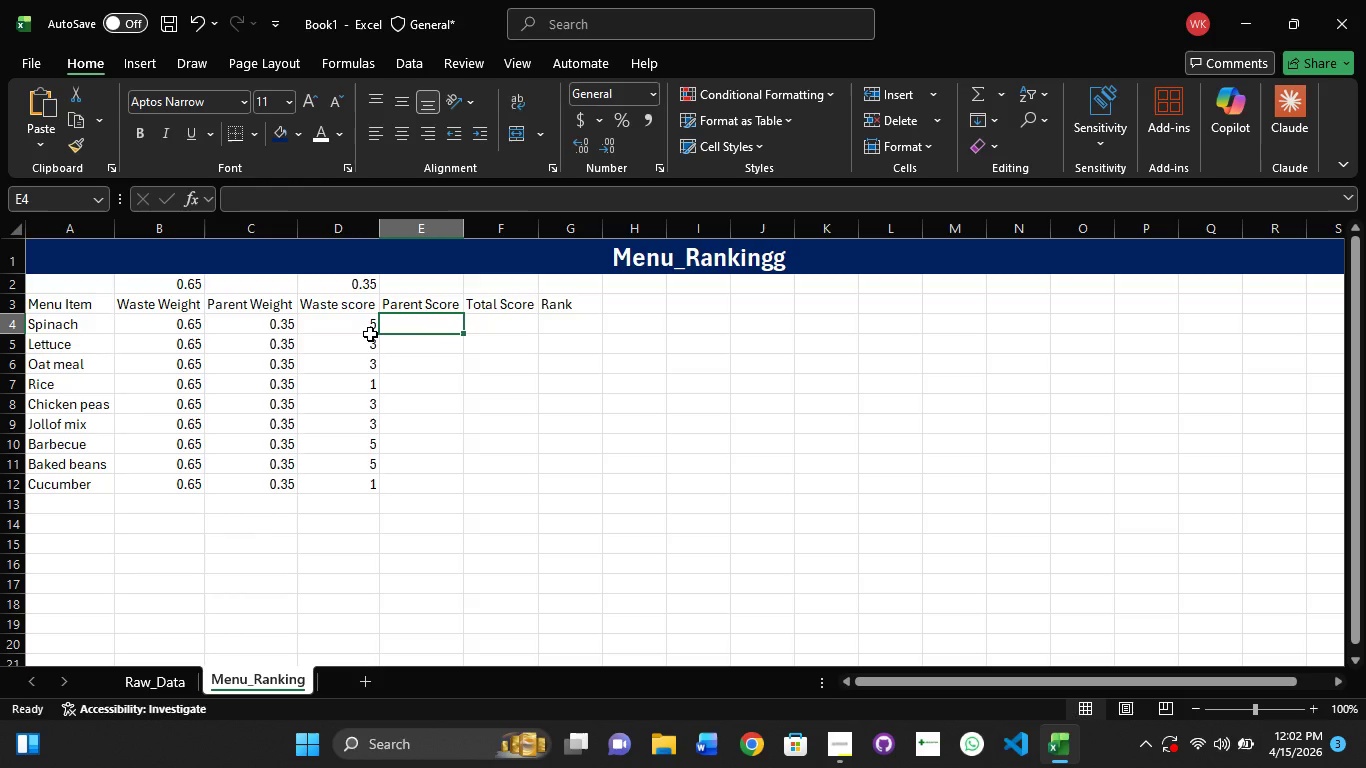 
left_click([396, 326])
 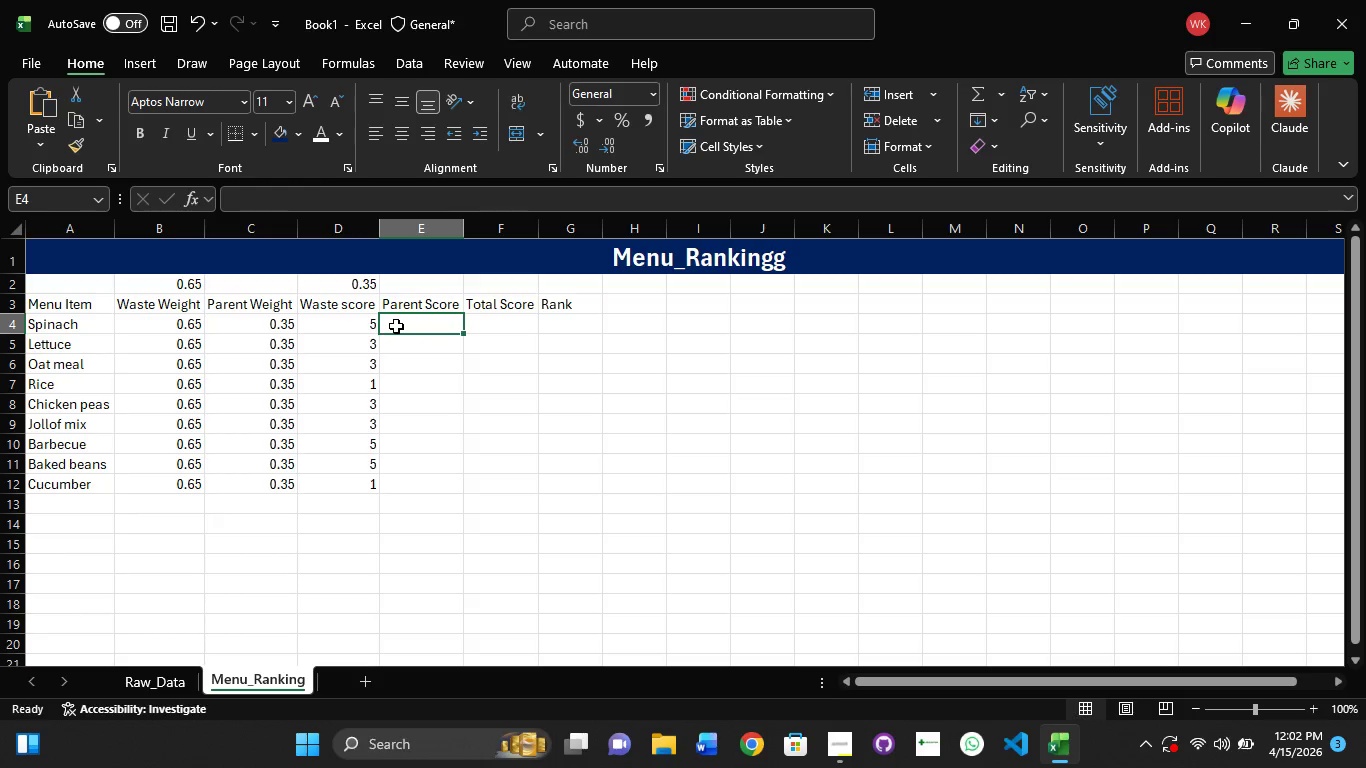 
left_click([396, 326])
 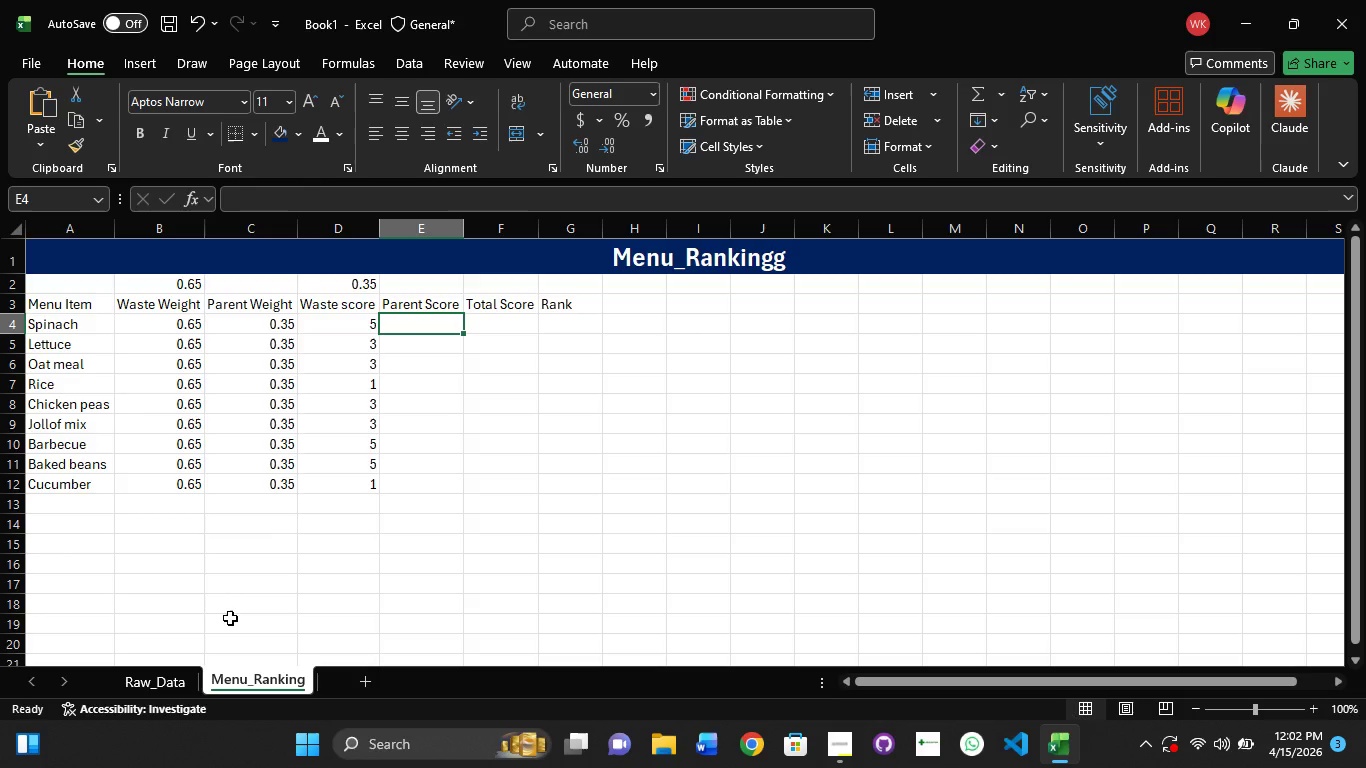 
wait(13.33)
 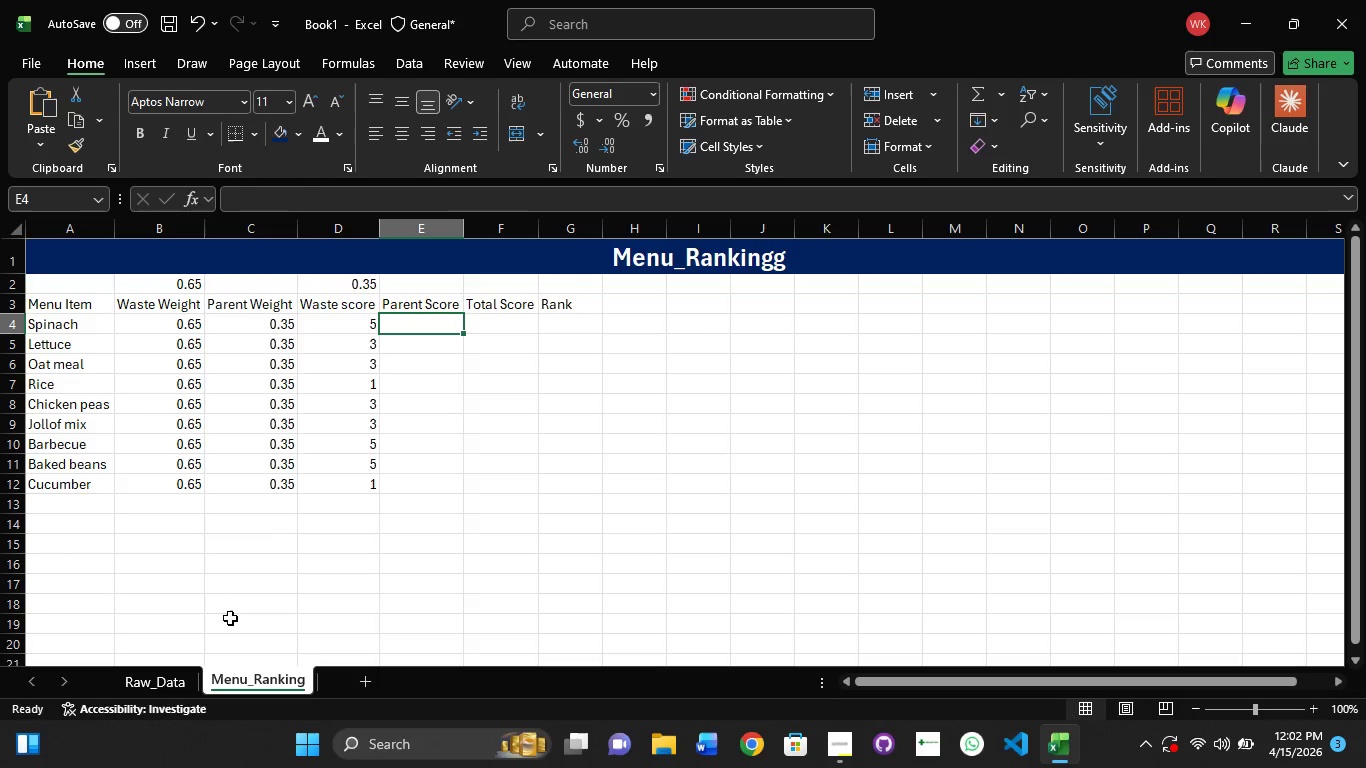 
double_click([160, 679])
 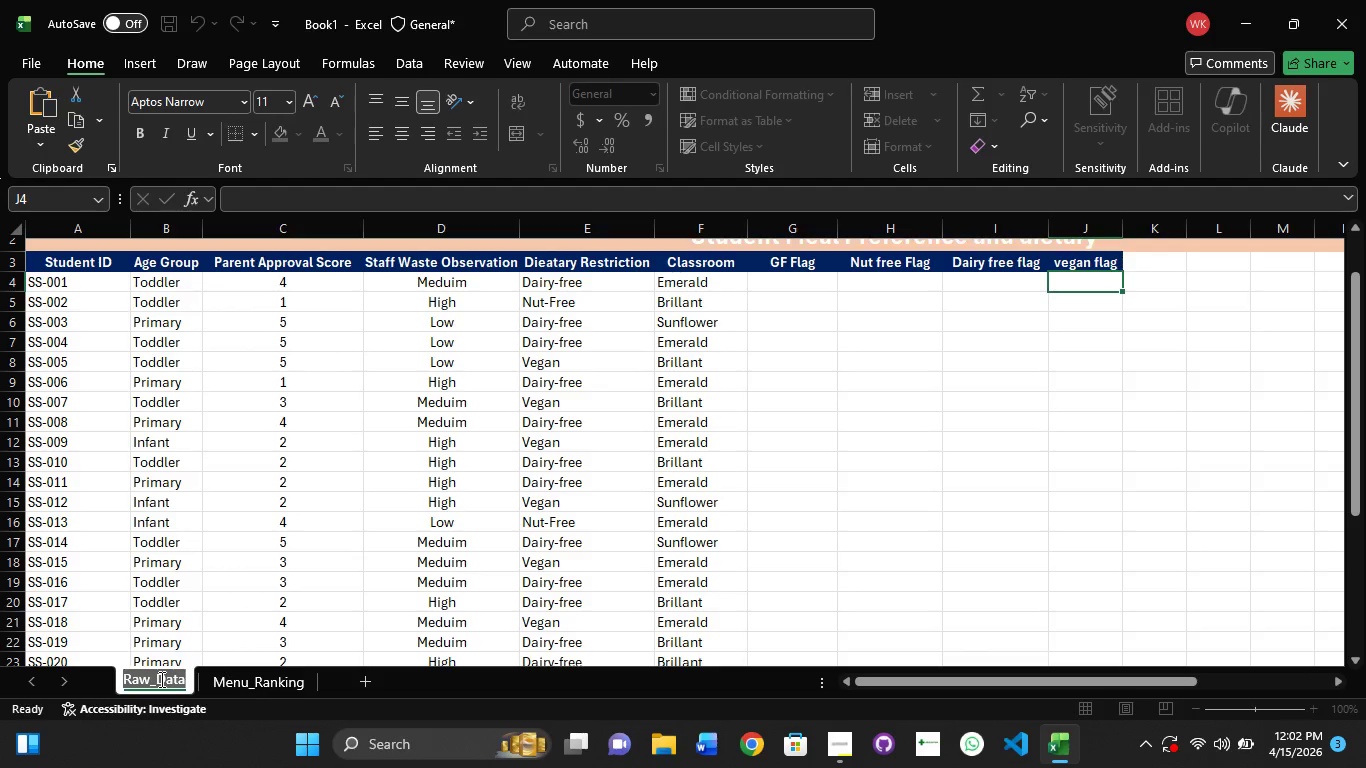 
type(Survey)
 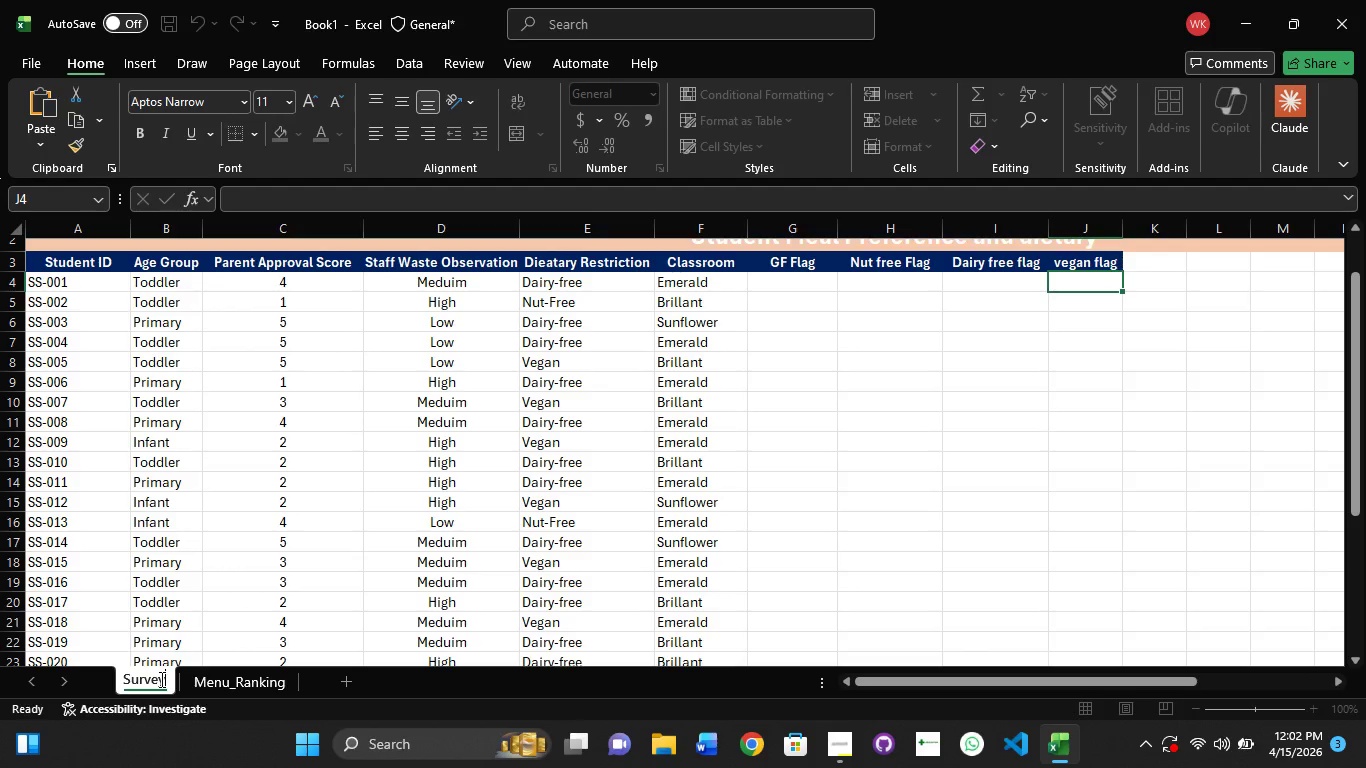 
key(Enter)
 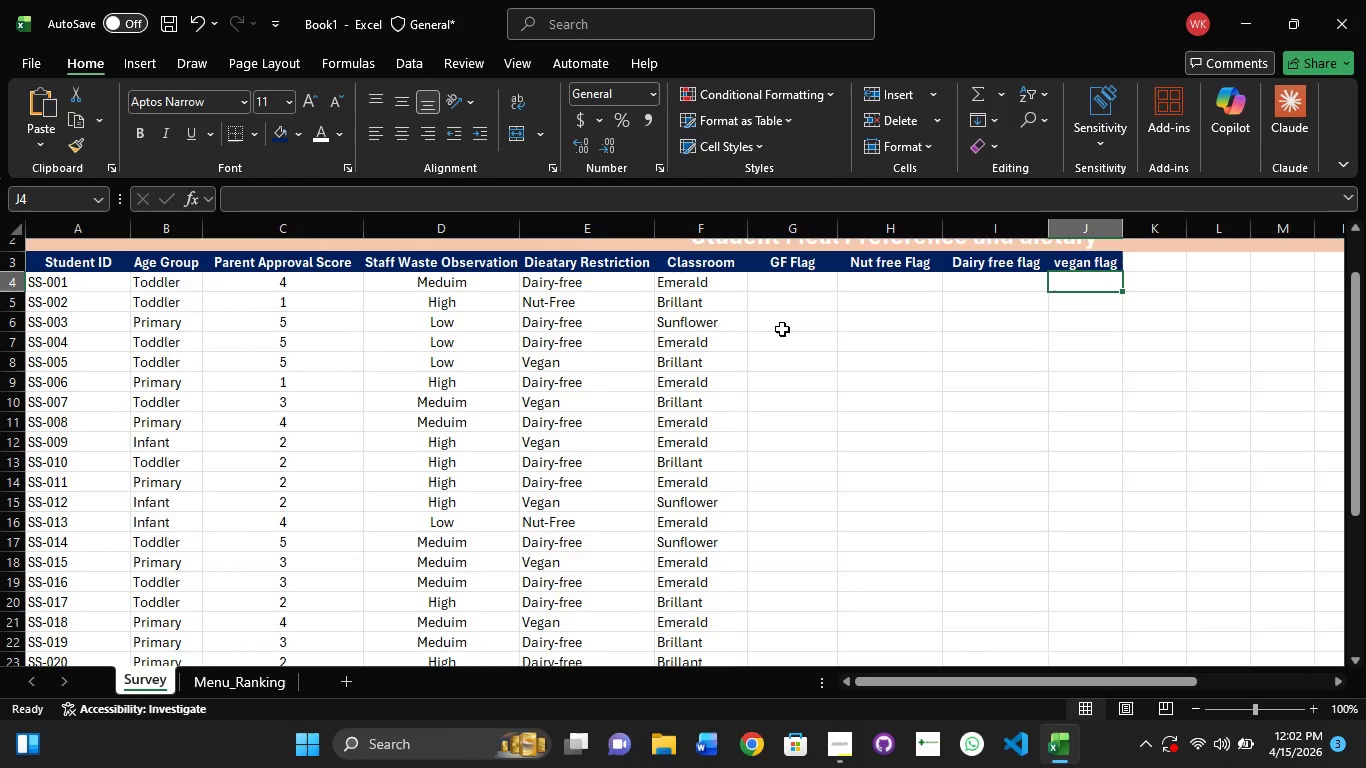 
left_click([782, 292])
 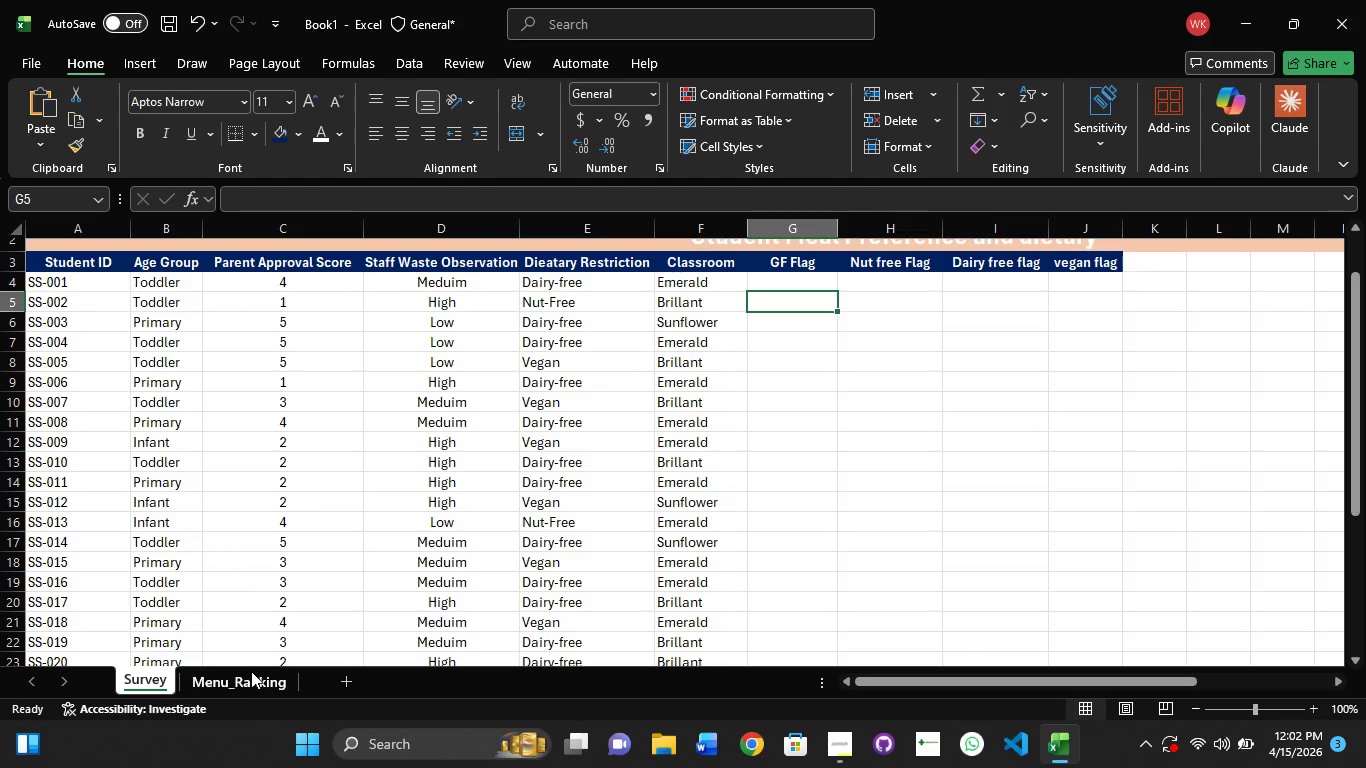 
left_click([246, 680])
 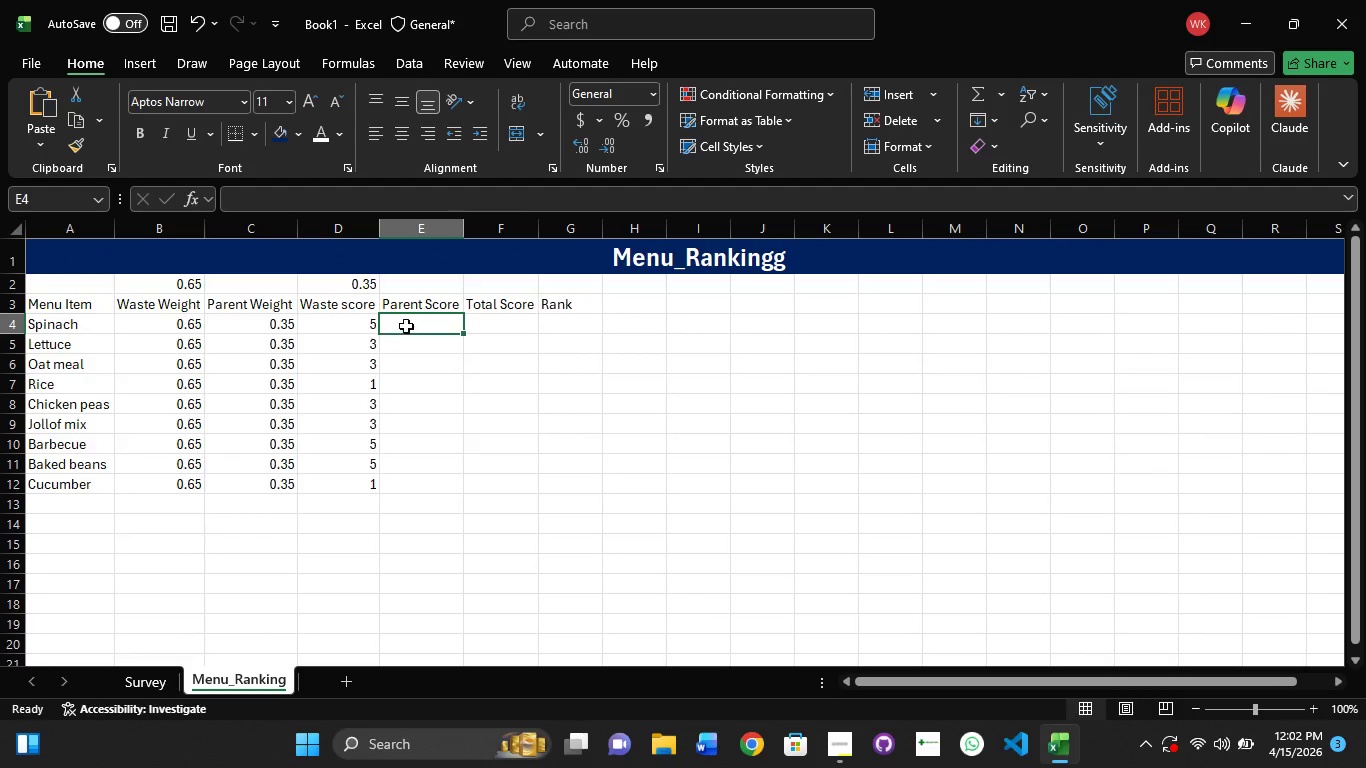 
double_click([406, 326])
 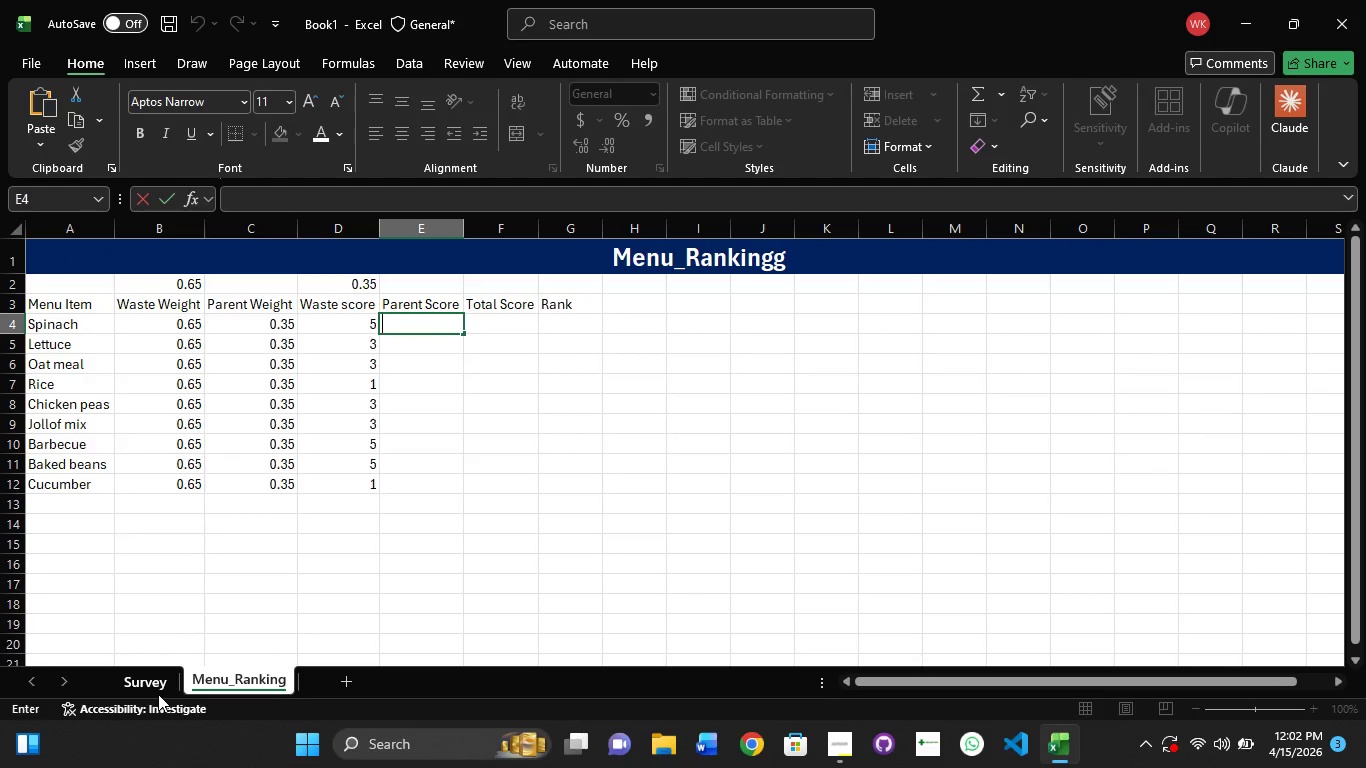 
left_click([156, 682])
 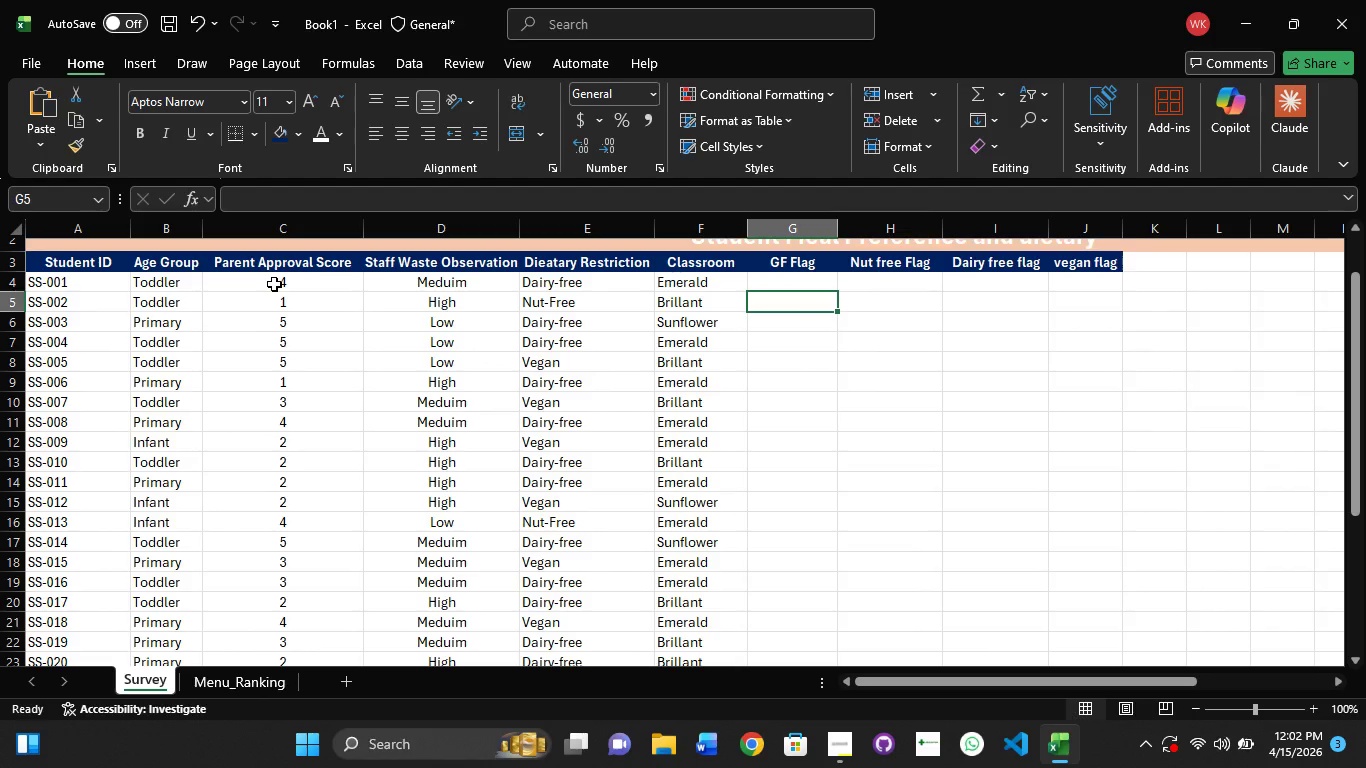 
left_click([274, 284])
 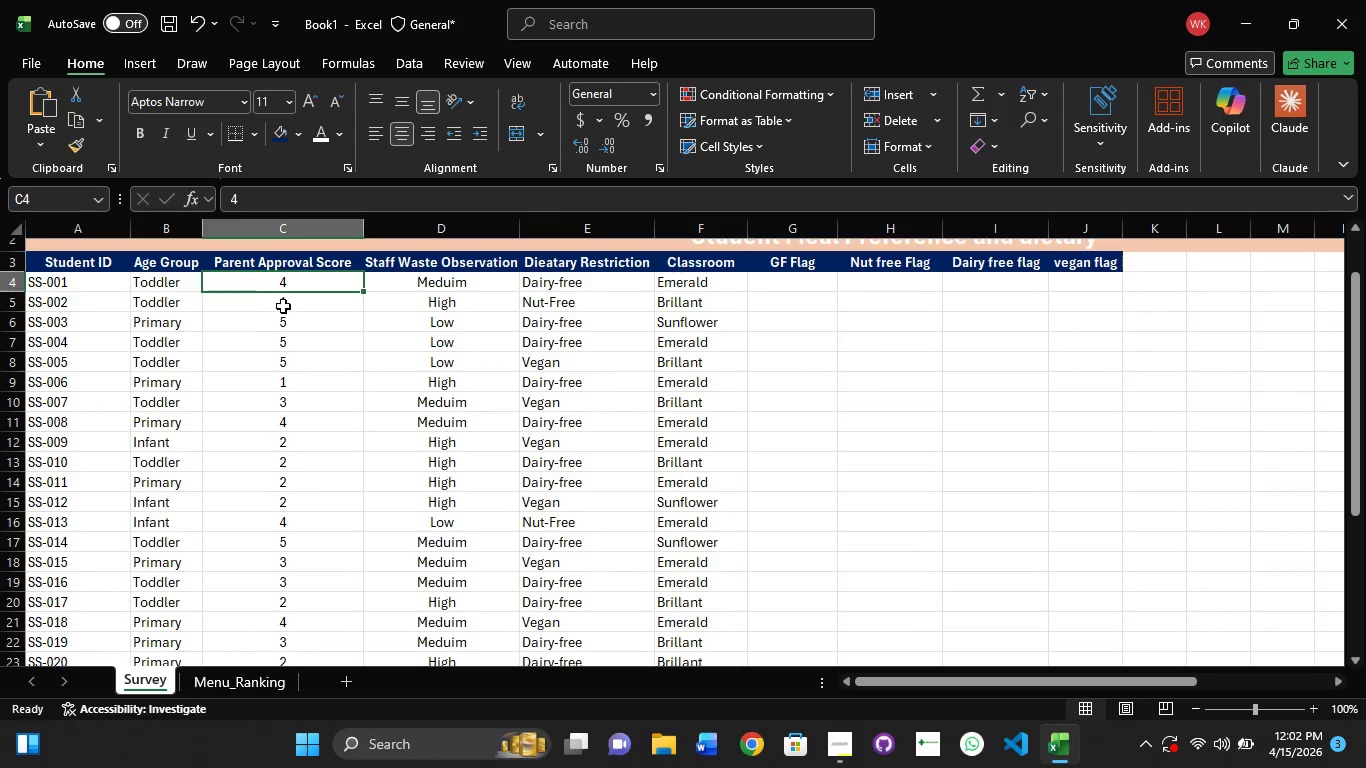 
left_click([283, 306])
 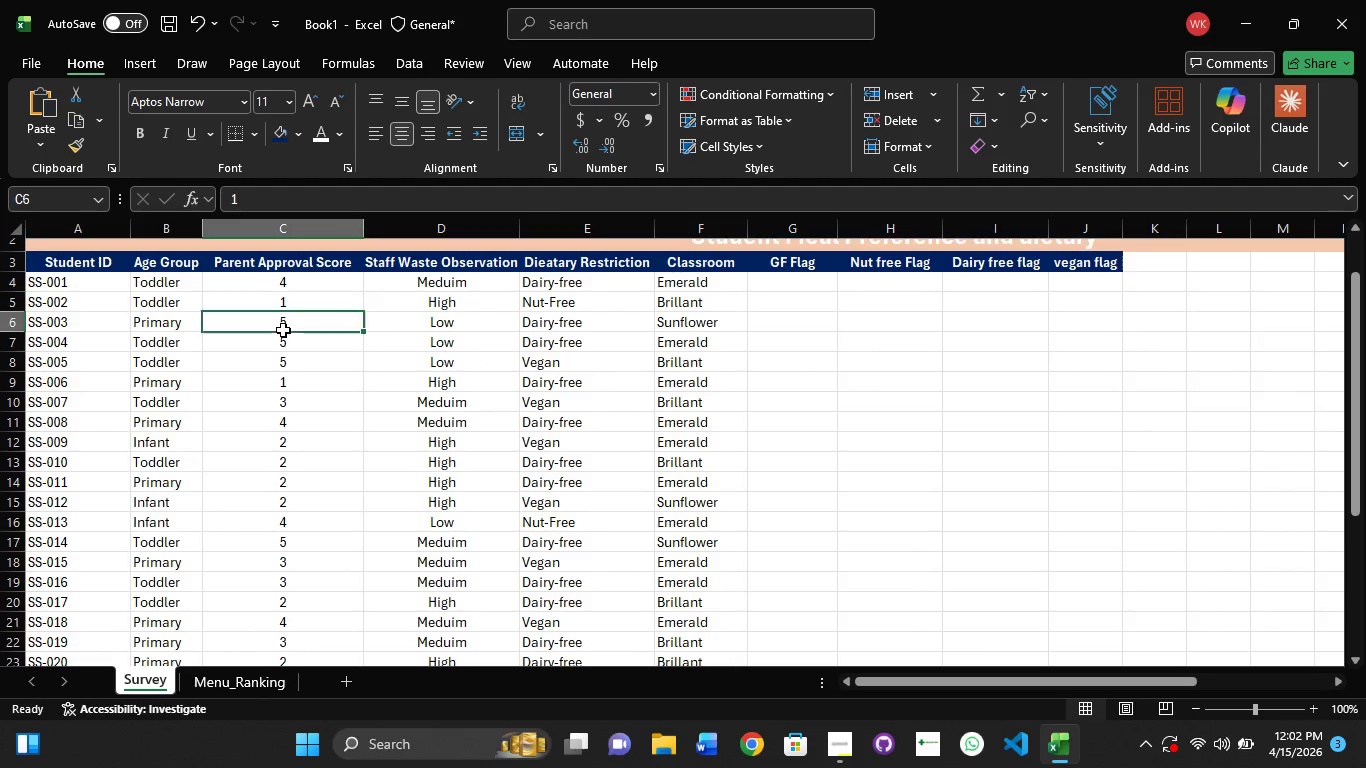 
left_click([283, 330])
 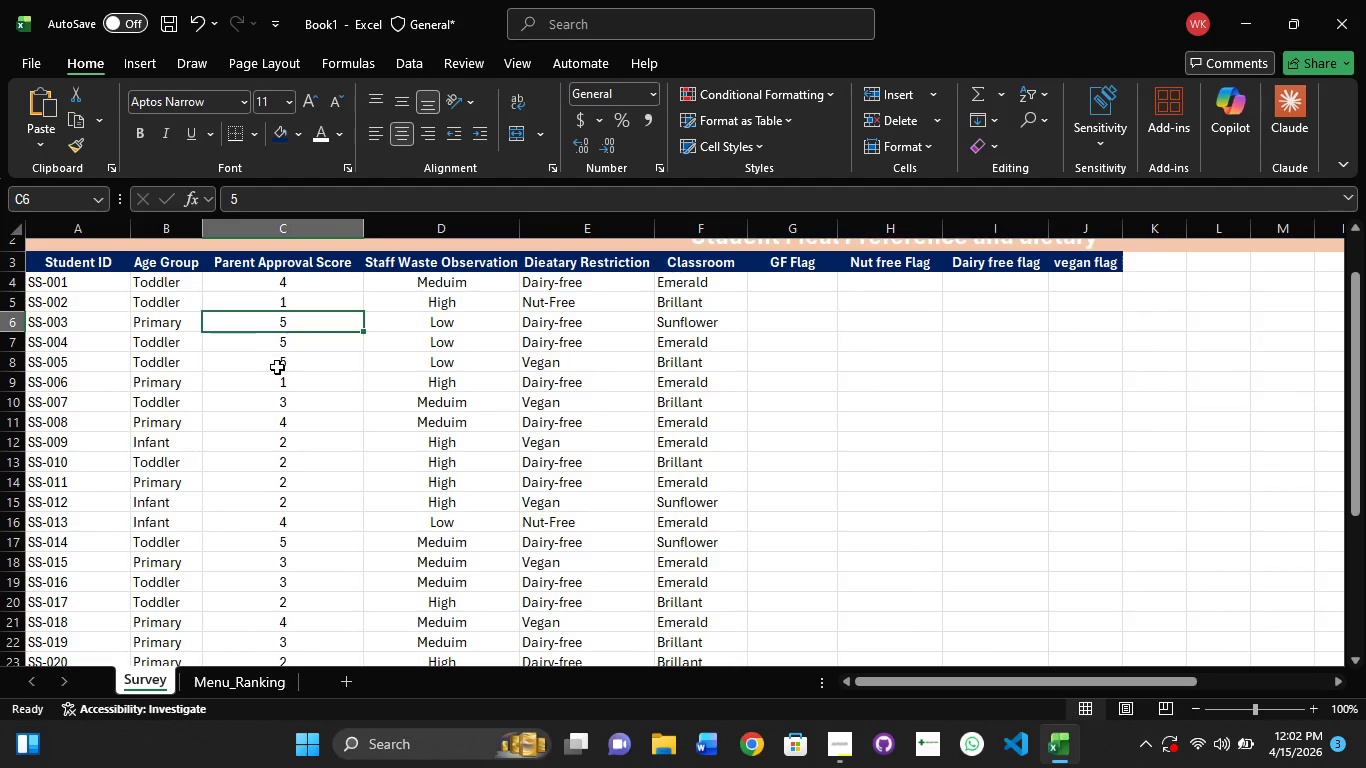 
left_click([277, 367])
 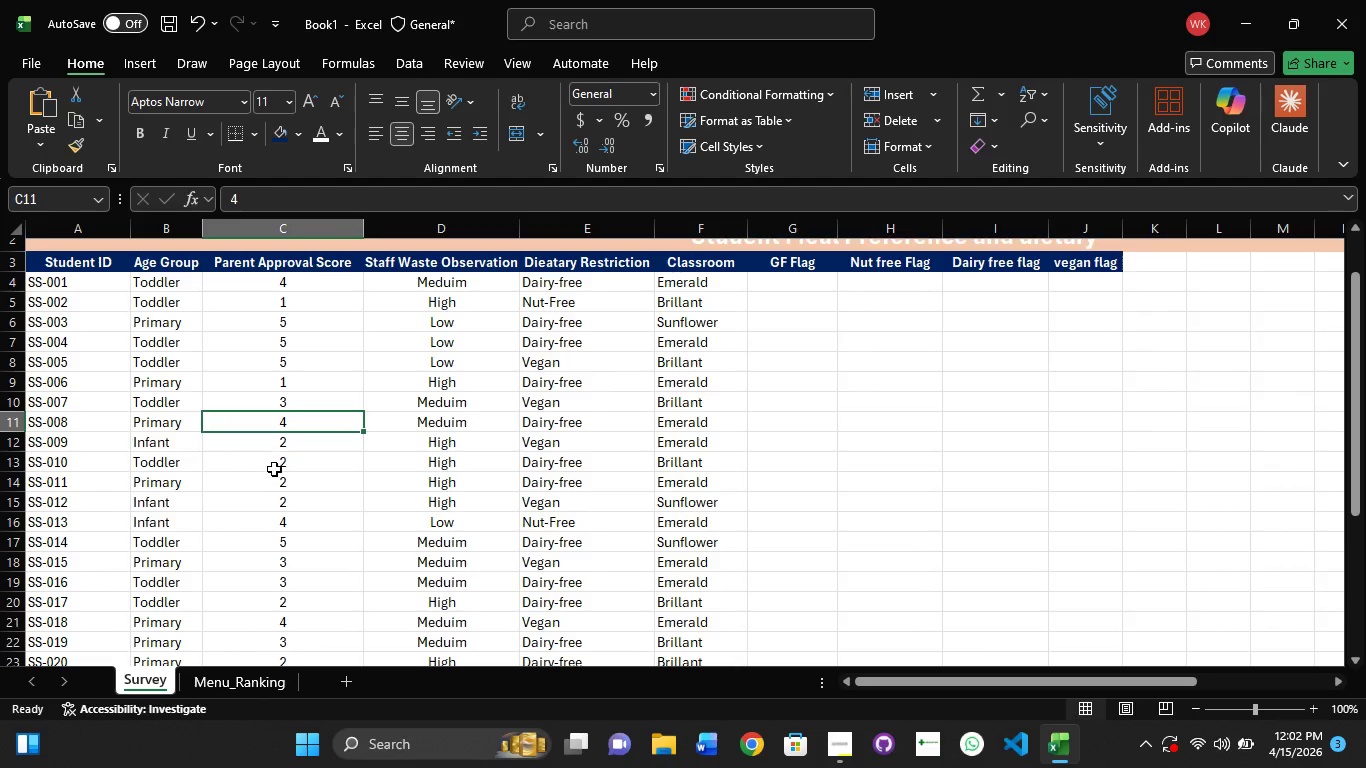 
left_click_drag(start_coordinate=[279, 502], to_coordinate=[280, 509])
 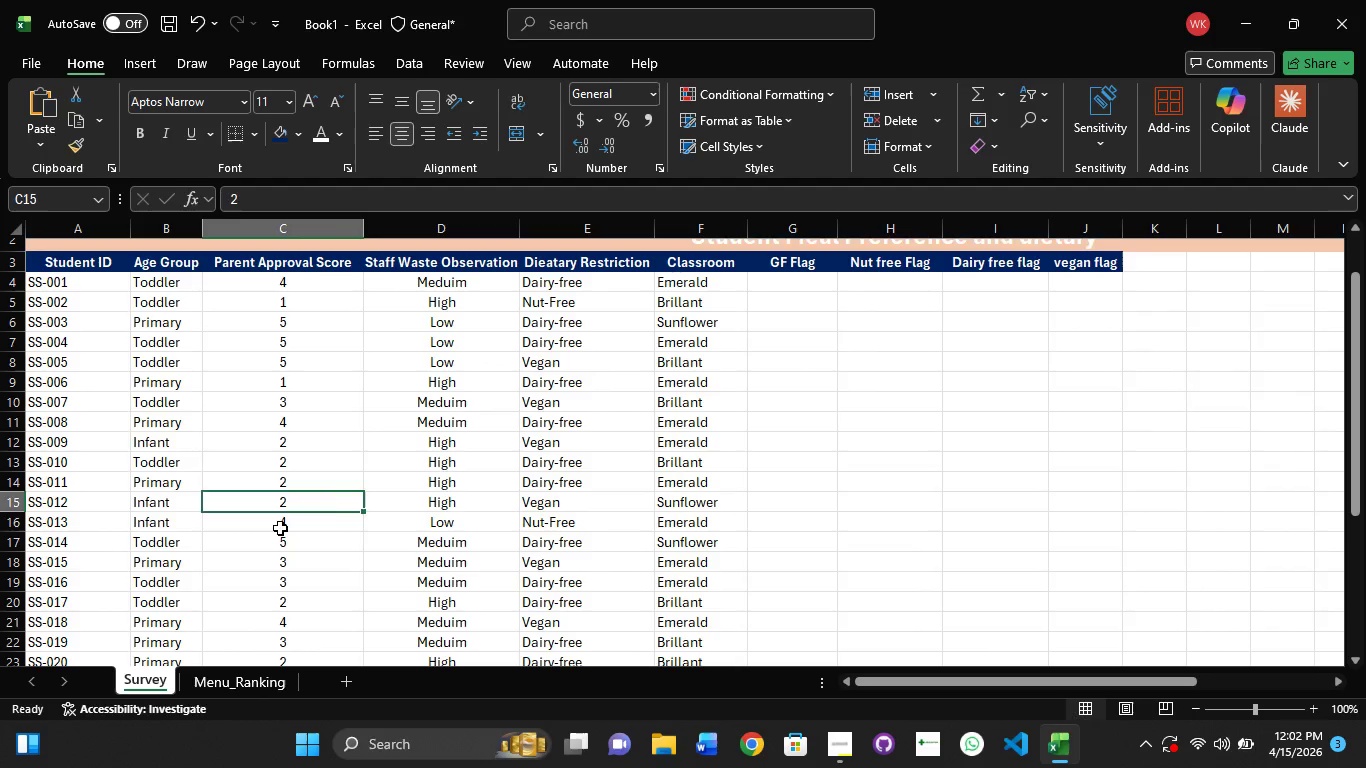 
left_click([280, 529])
 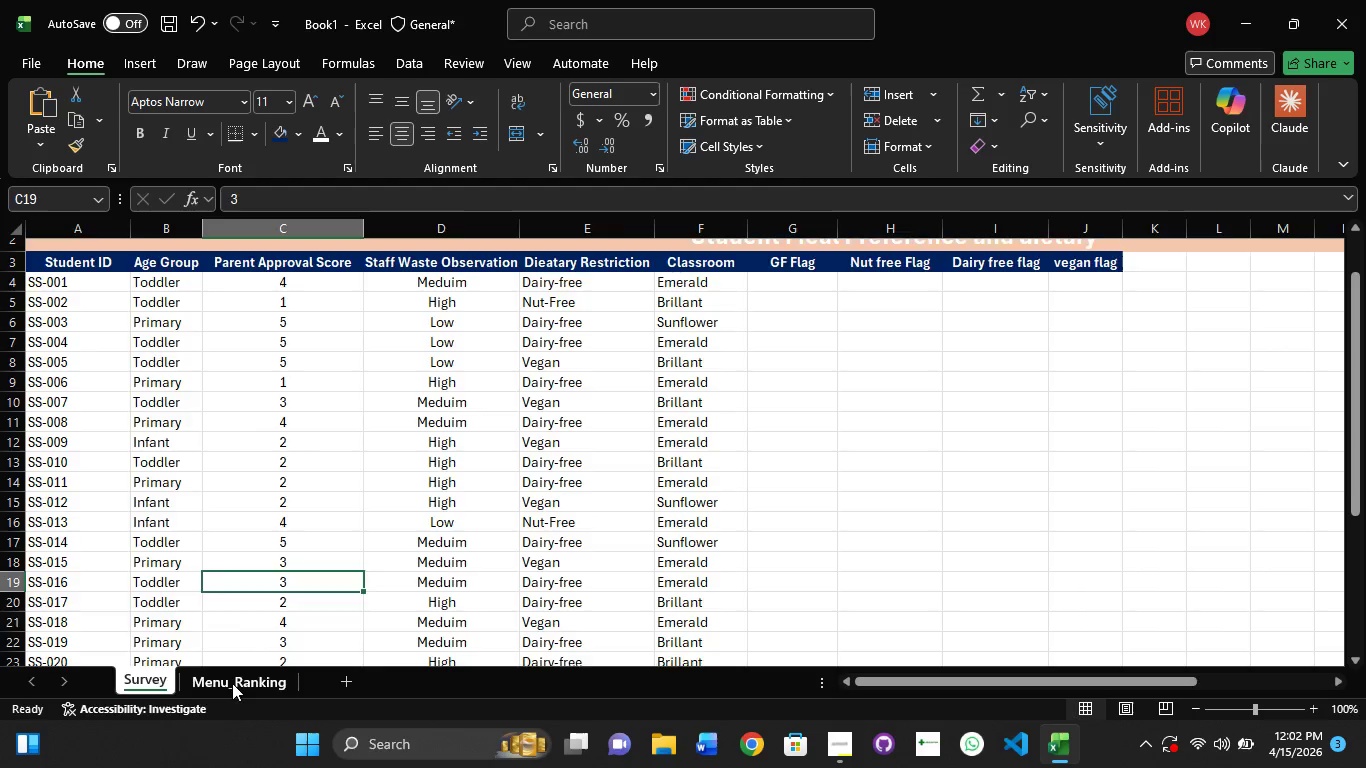 
left_click([424, 318])
 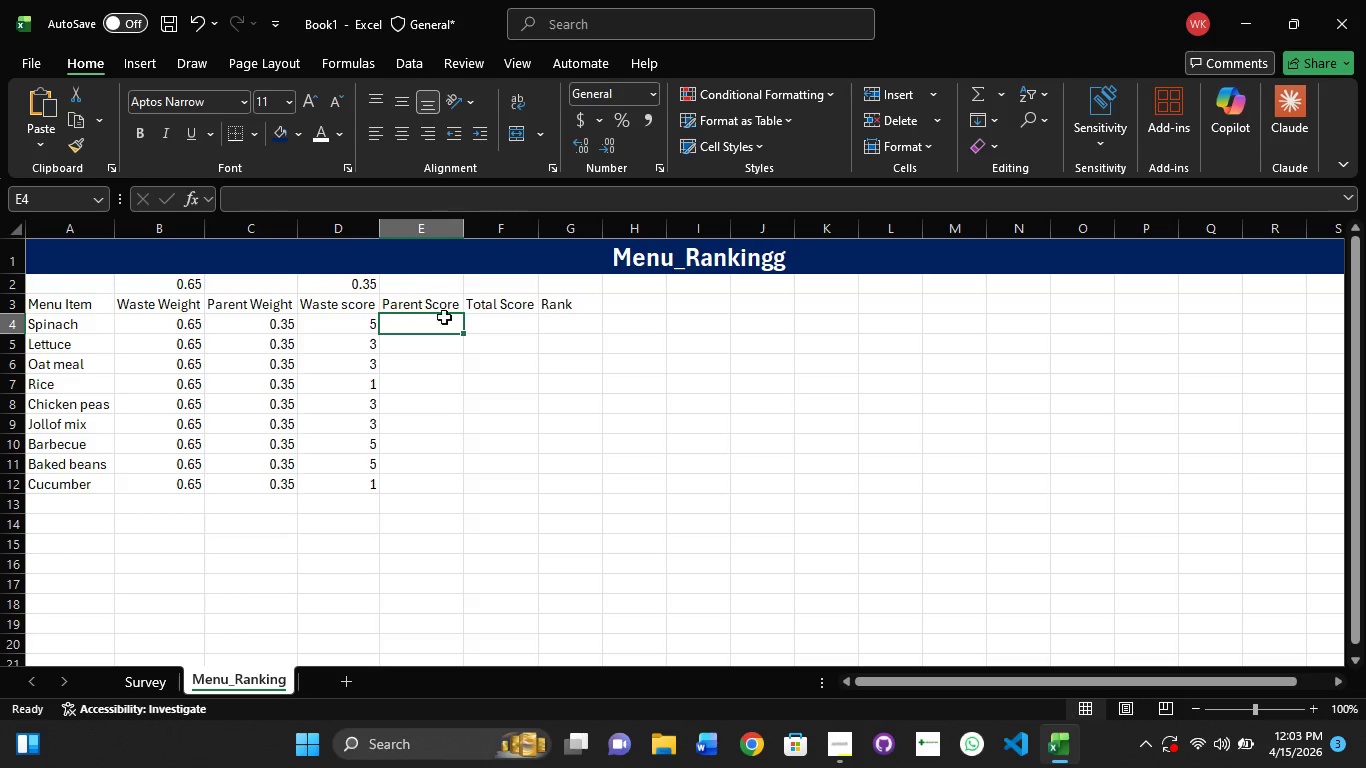 
wait(23.08)
 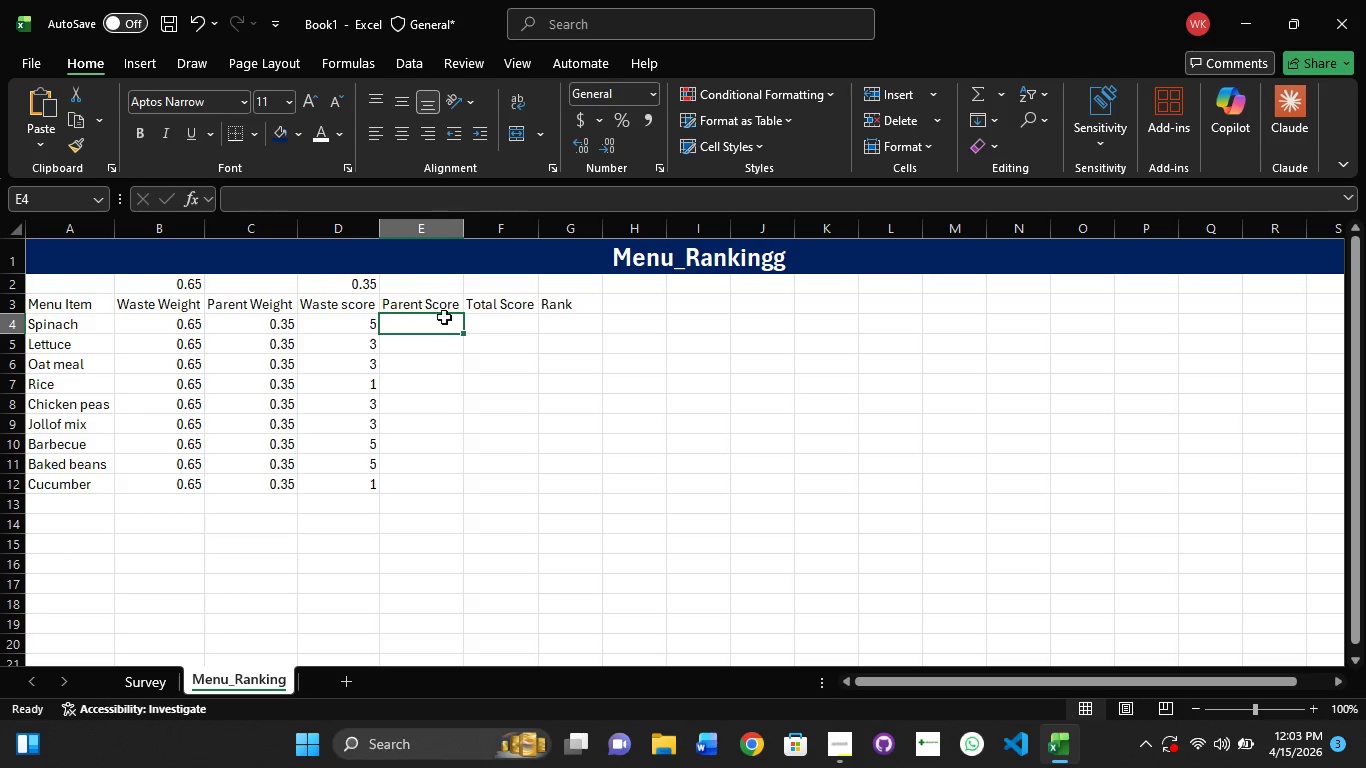 
left_click([570, 323])
 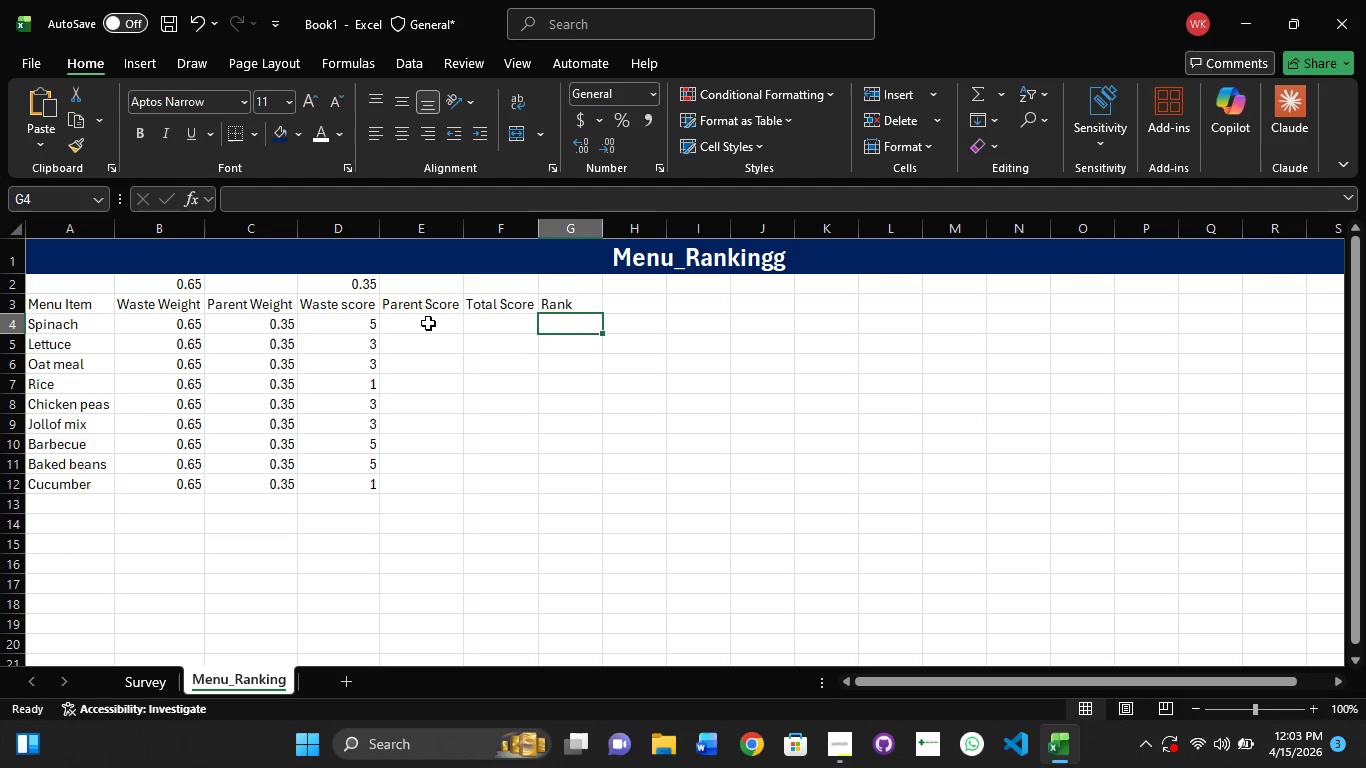 
wait(10.42)
 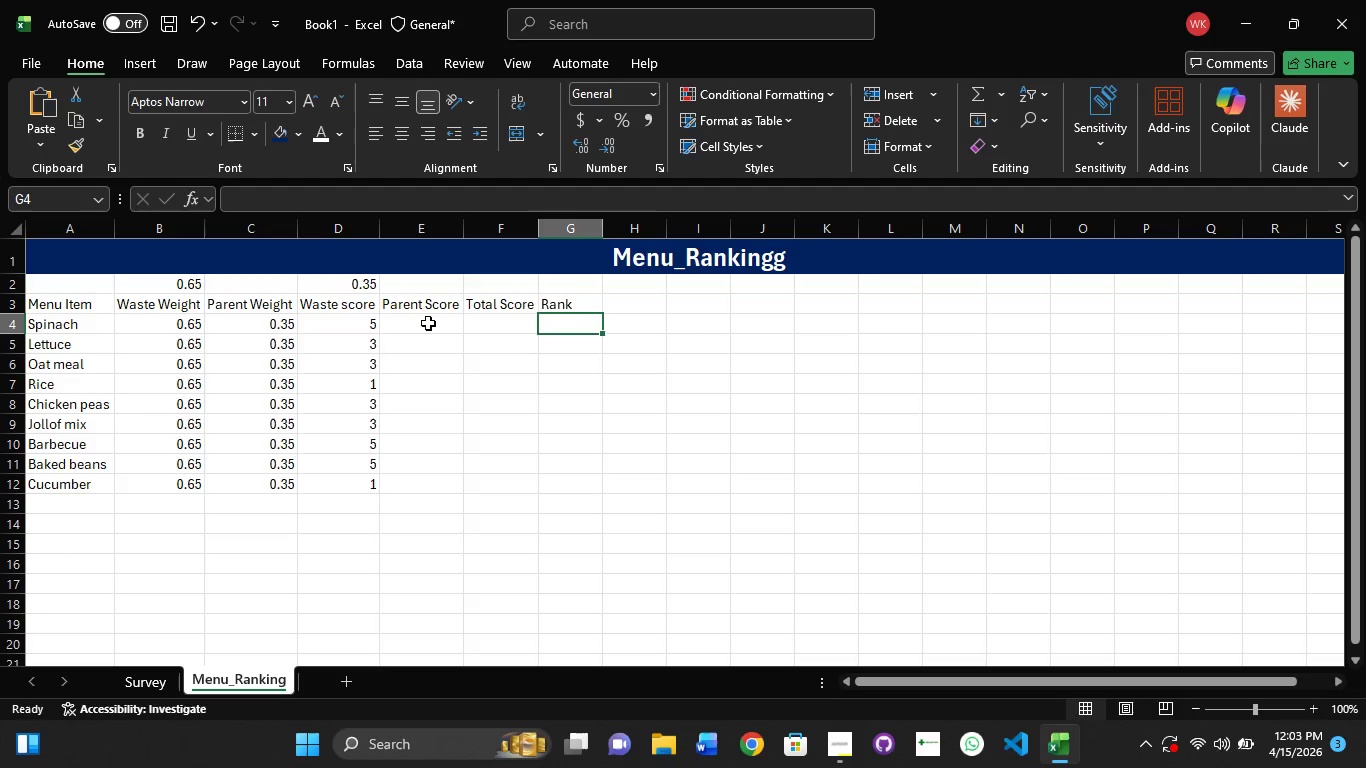 
left_click([69, 300])
 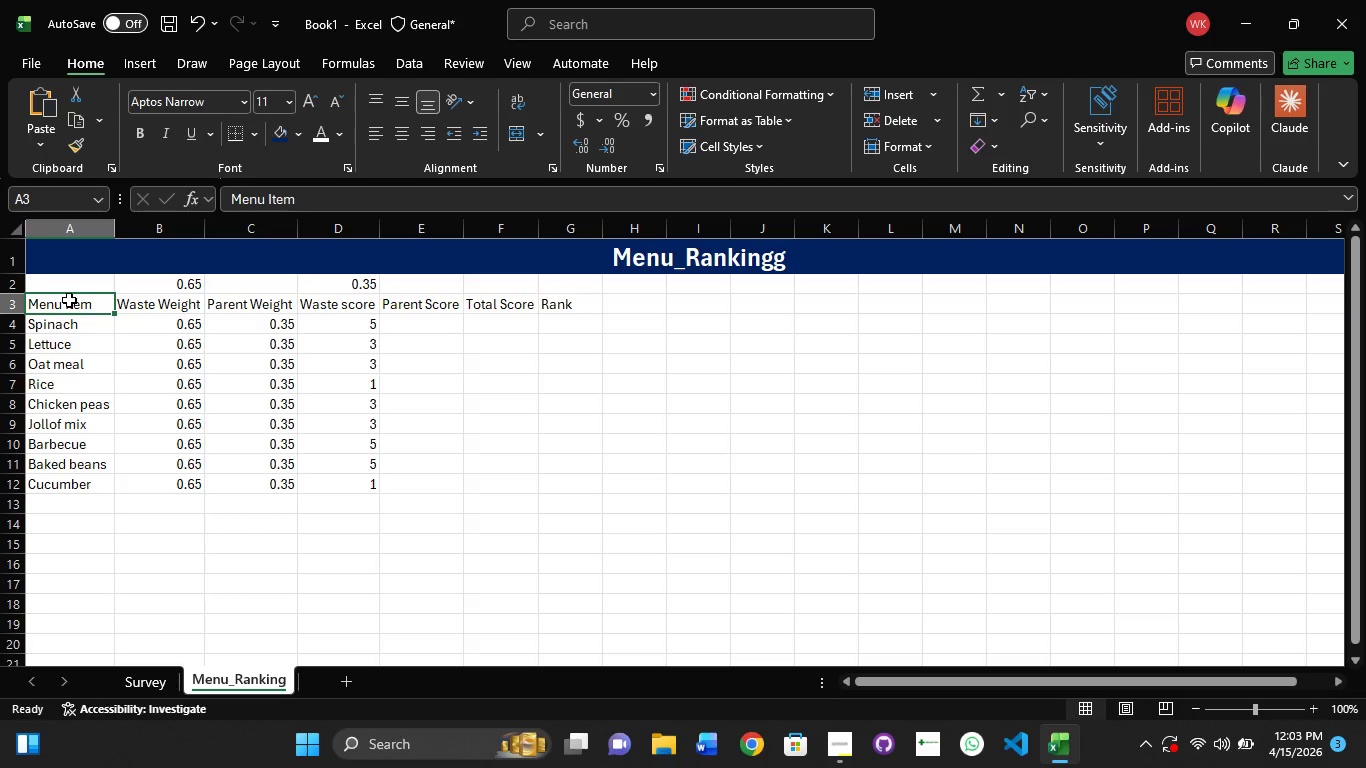 
hold_key(key=ShiftLeft, duration=1.5)
 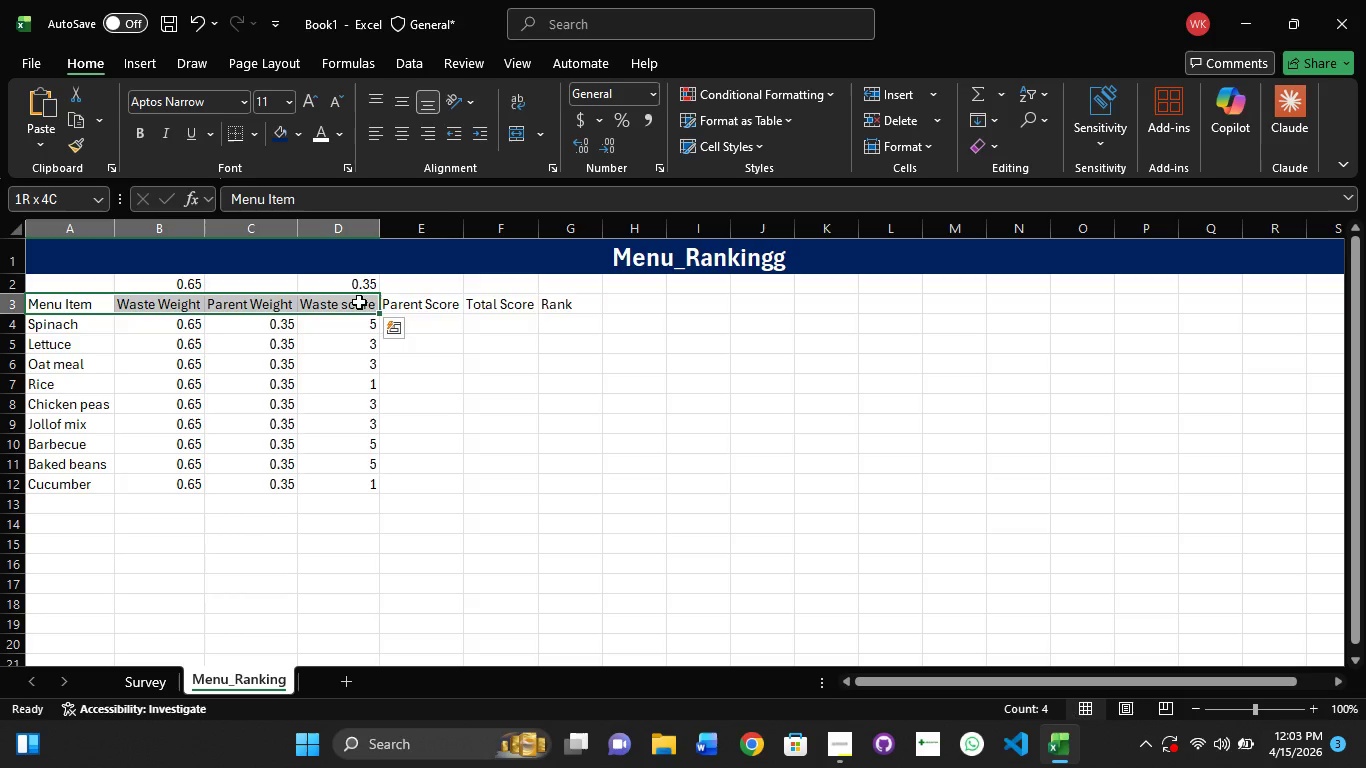 
hold_key(key=ShiftLeft, duration=1.5)
left_click_drag(start_coordinate=[291, 297], to_coordinate=[299, 297])
 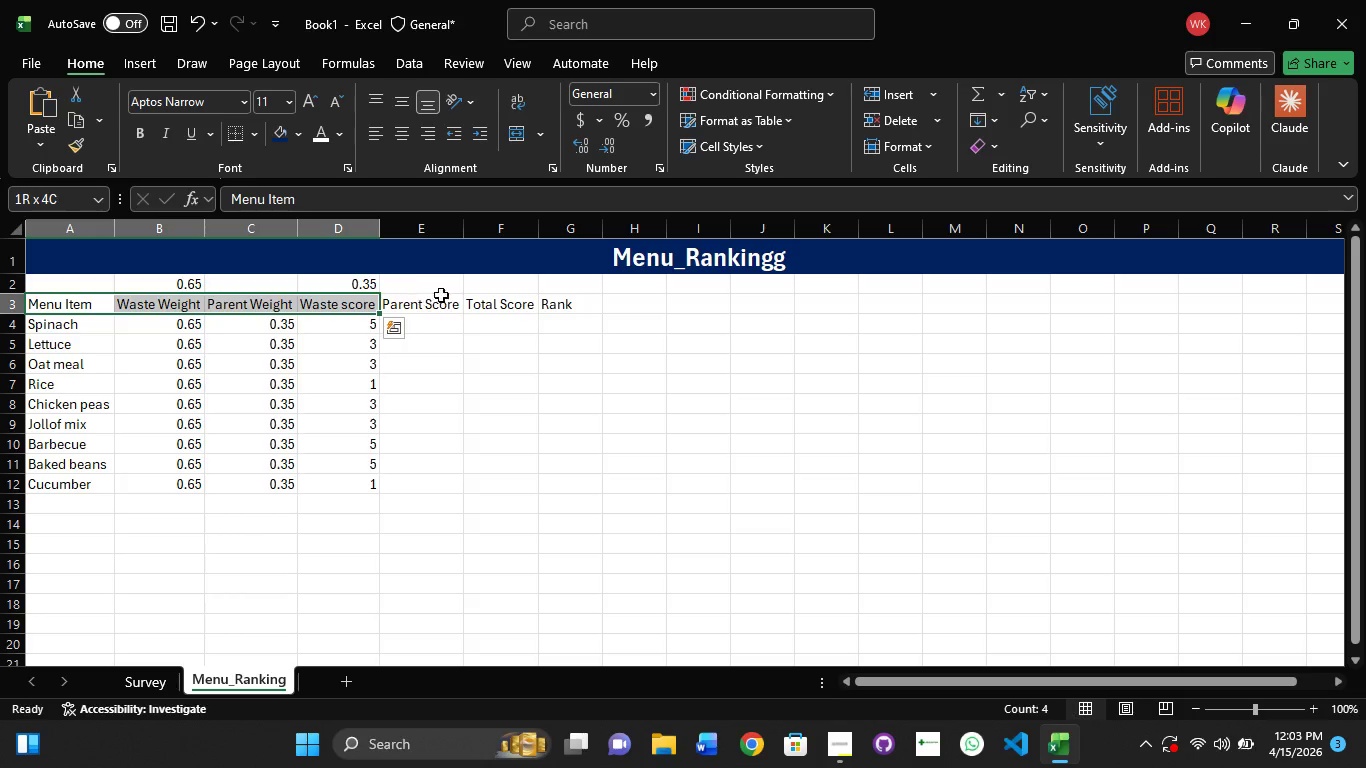 
left_click_drag(start_coordinate=[458, 293], to_coordinate=[469, 292])
 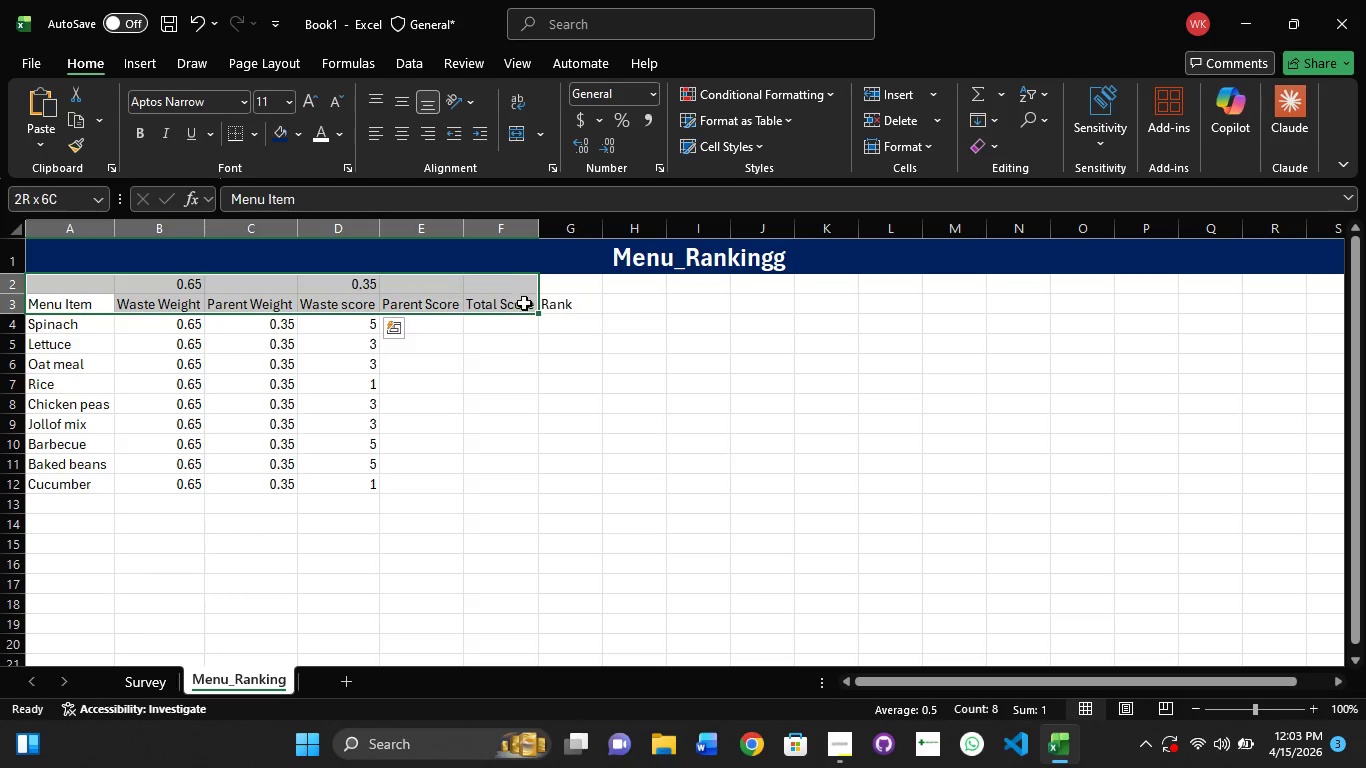 
hold_key(key=ShiftLeft, duration=0.91)
left_click([549, 305])
 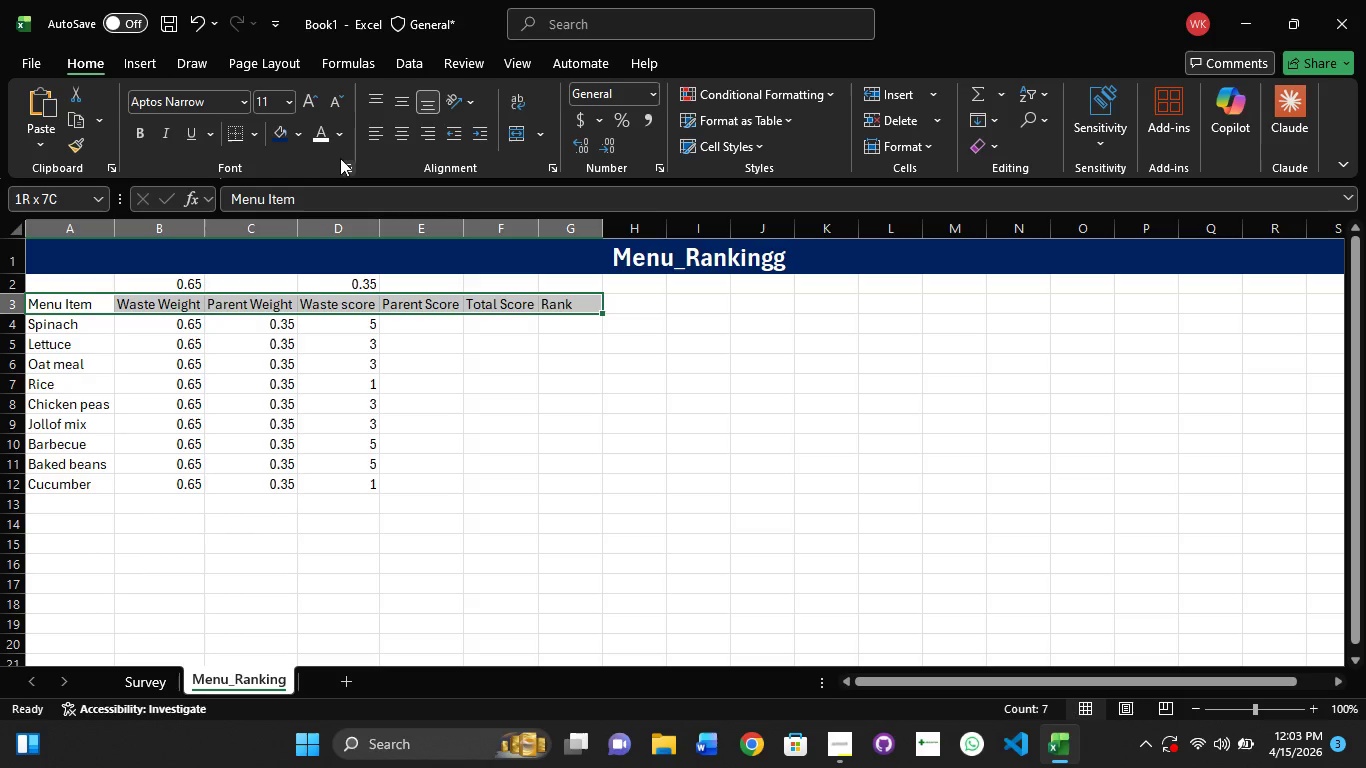 
left_click([295, 141])
 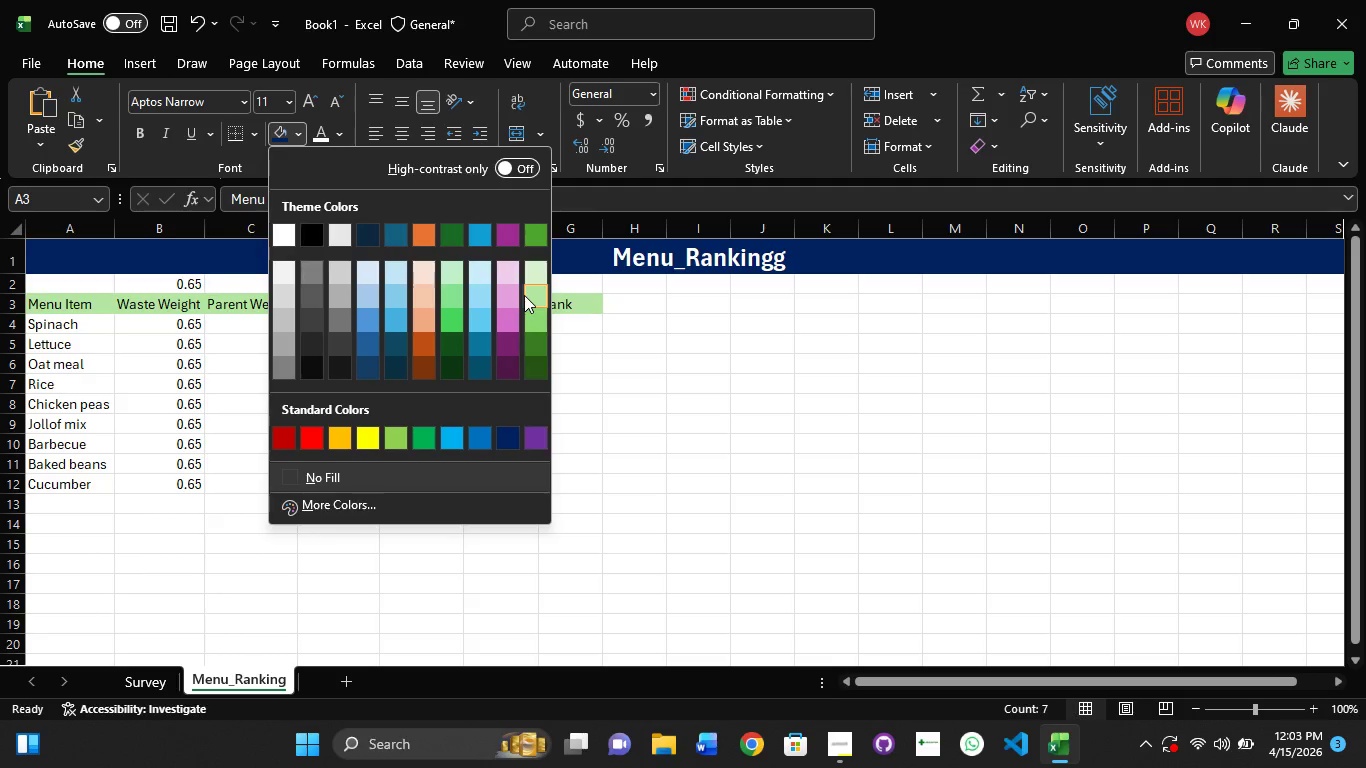 
wait(6.39)
 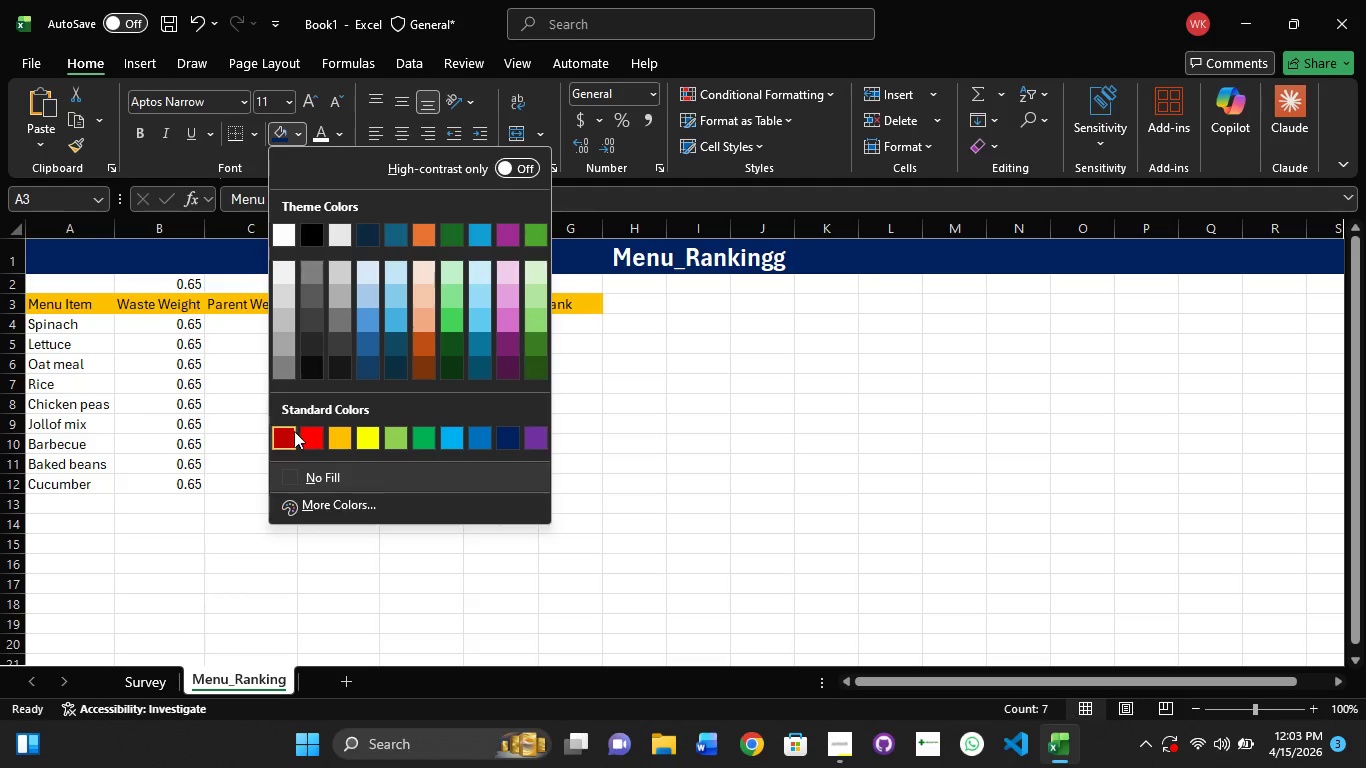 
left_click([529, 300])
 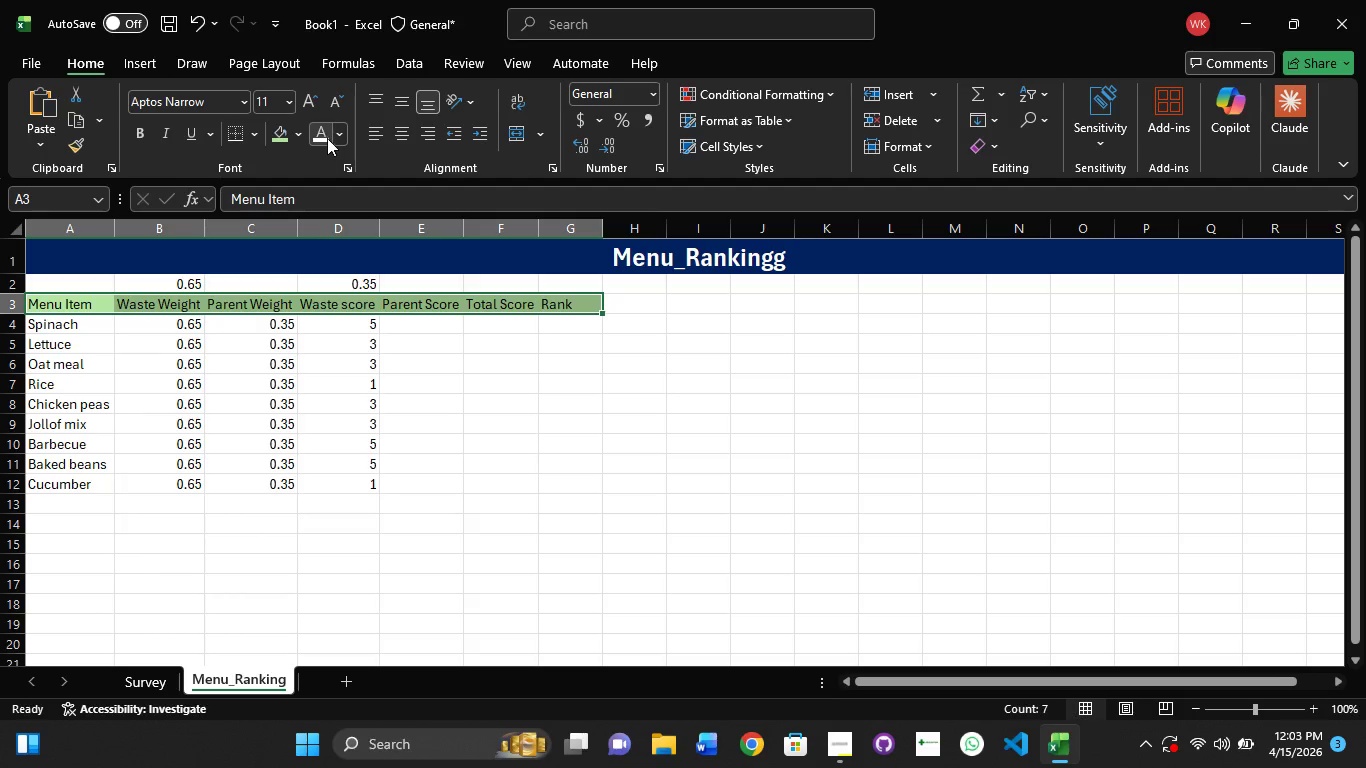 
left_click([327, 138])
 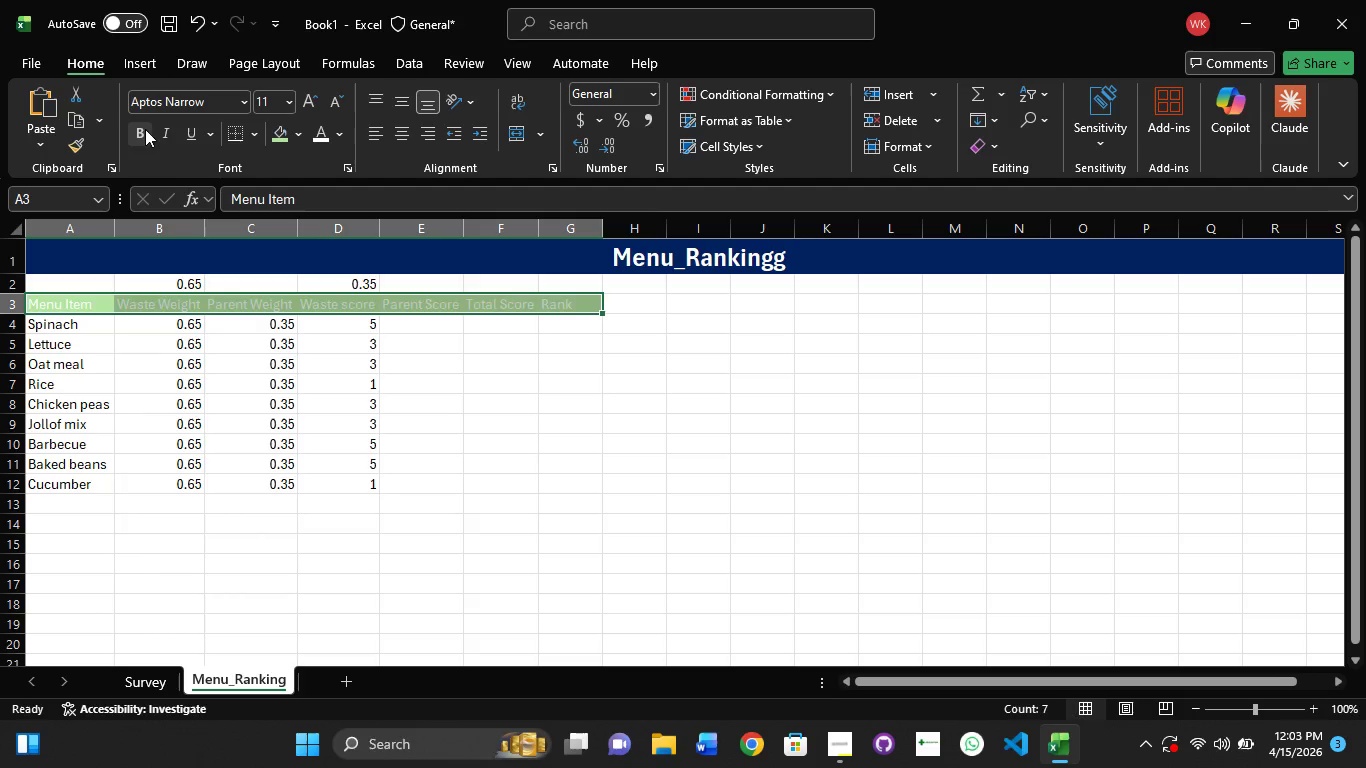 
left_click([135, 129])
 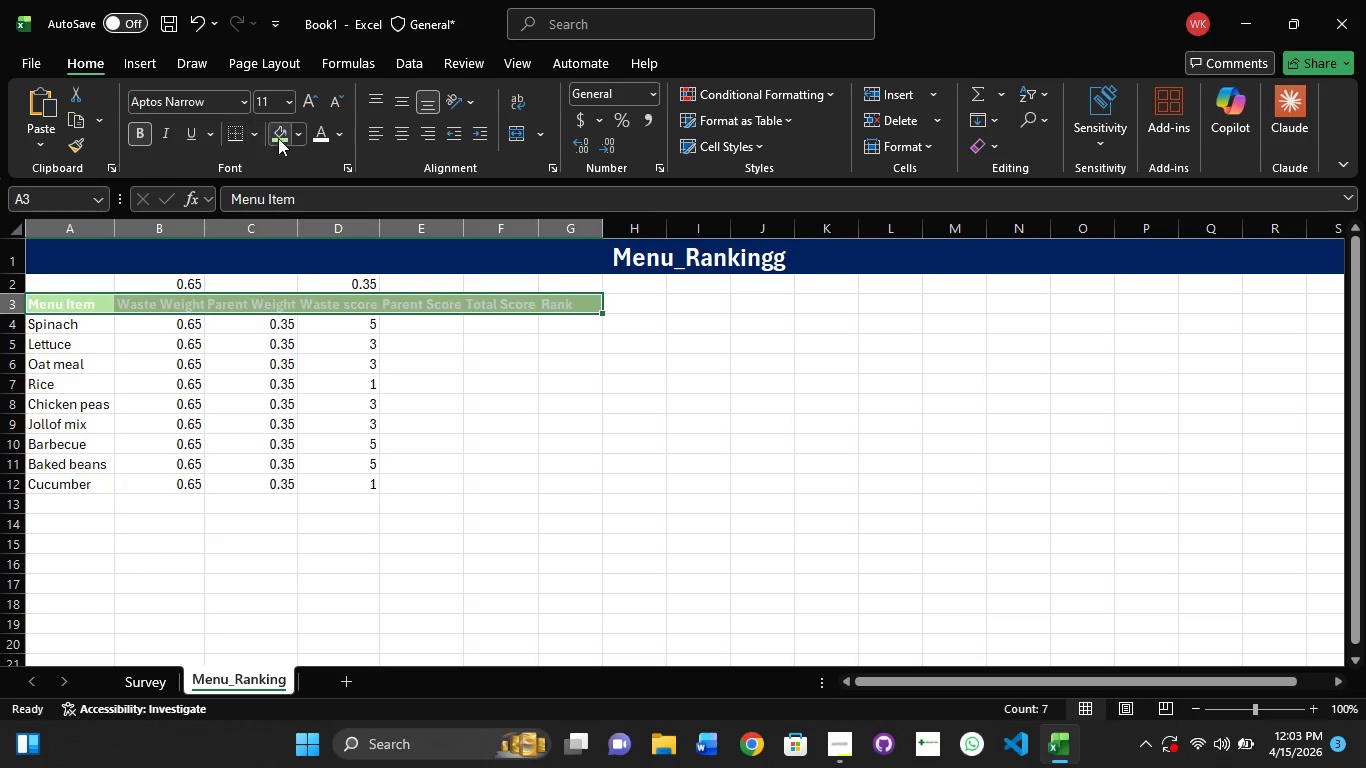 
left_click([287, 138])
 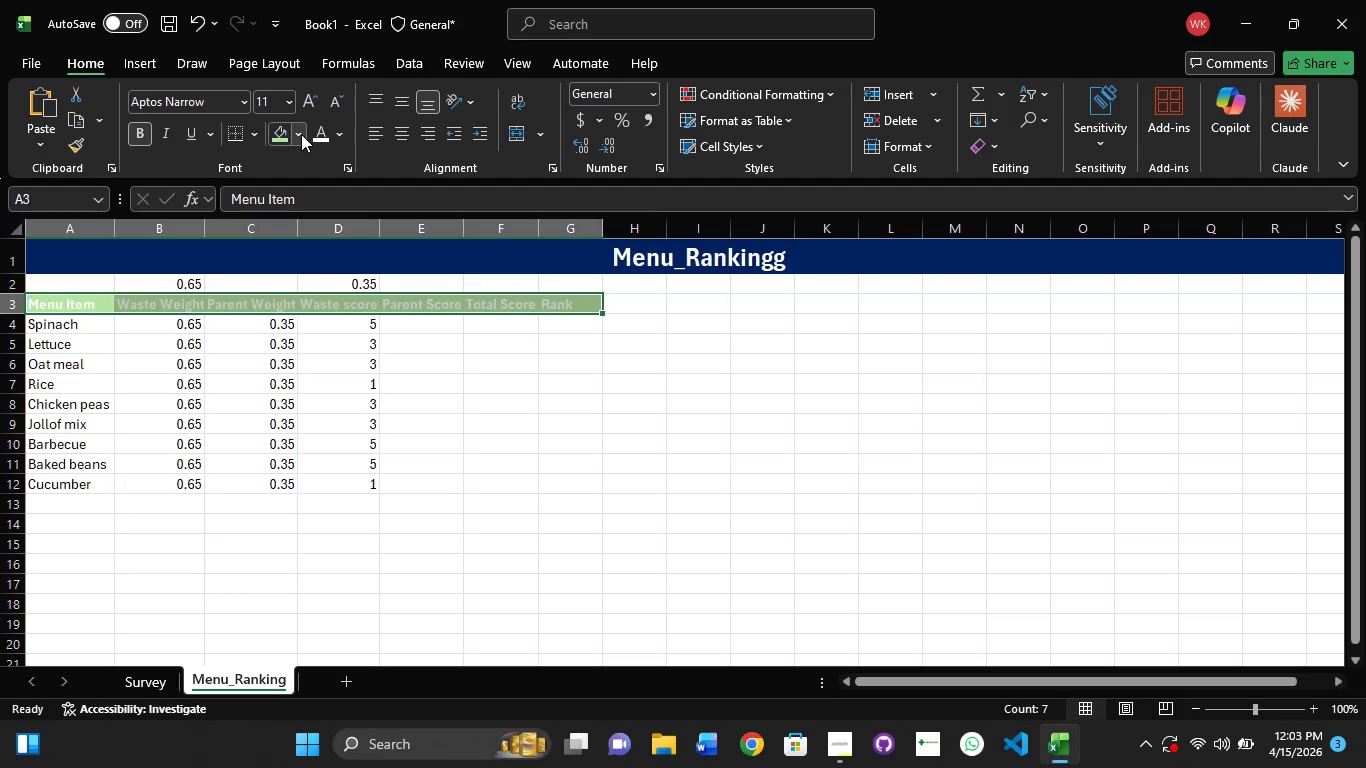 
left_click([303, 134])
 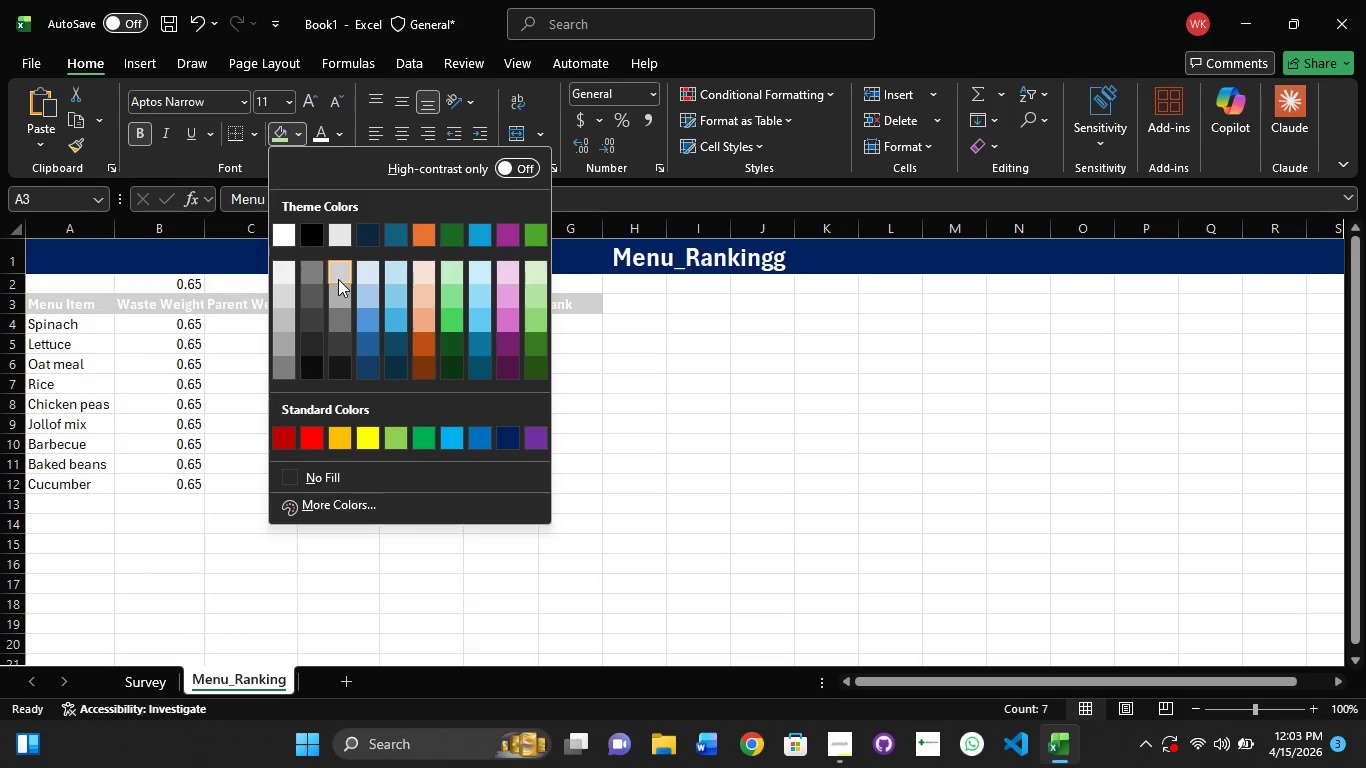 
mouse_move([338, 330])
 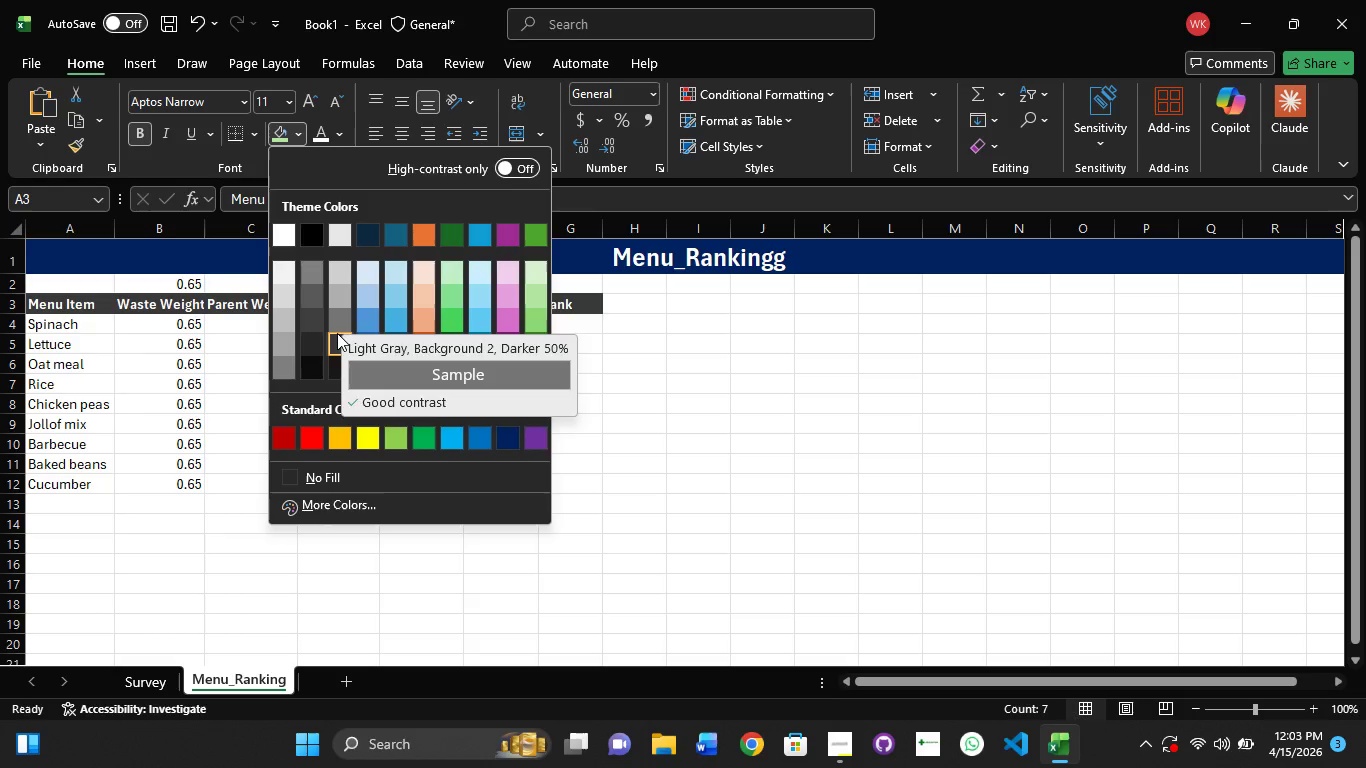 
left_click([337, 333])
 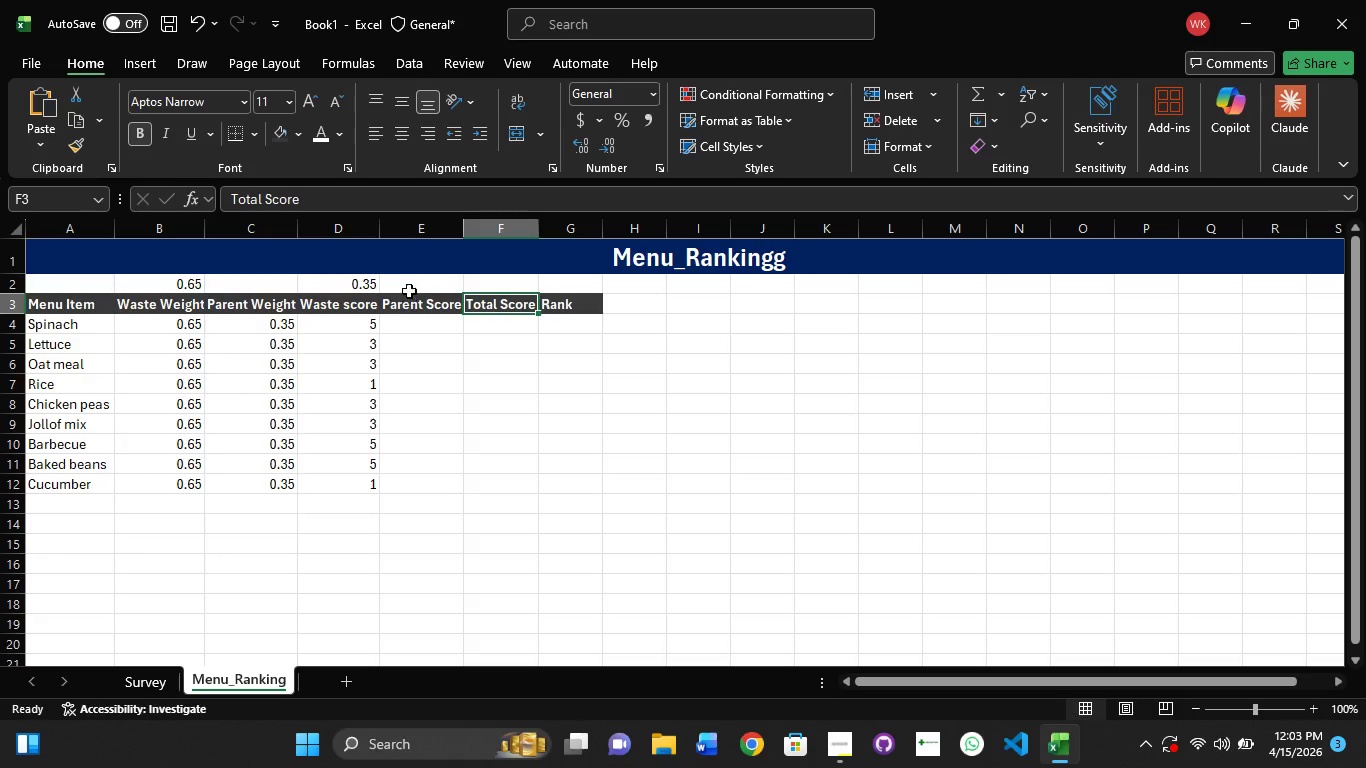 
wait(5.49)
 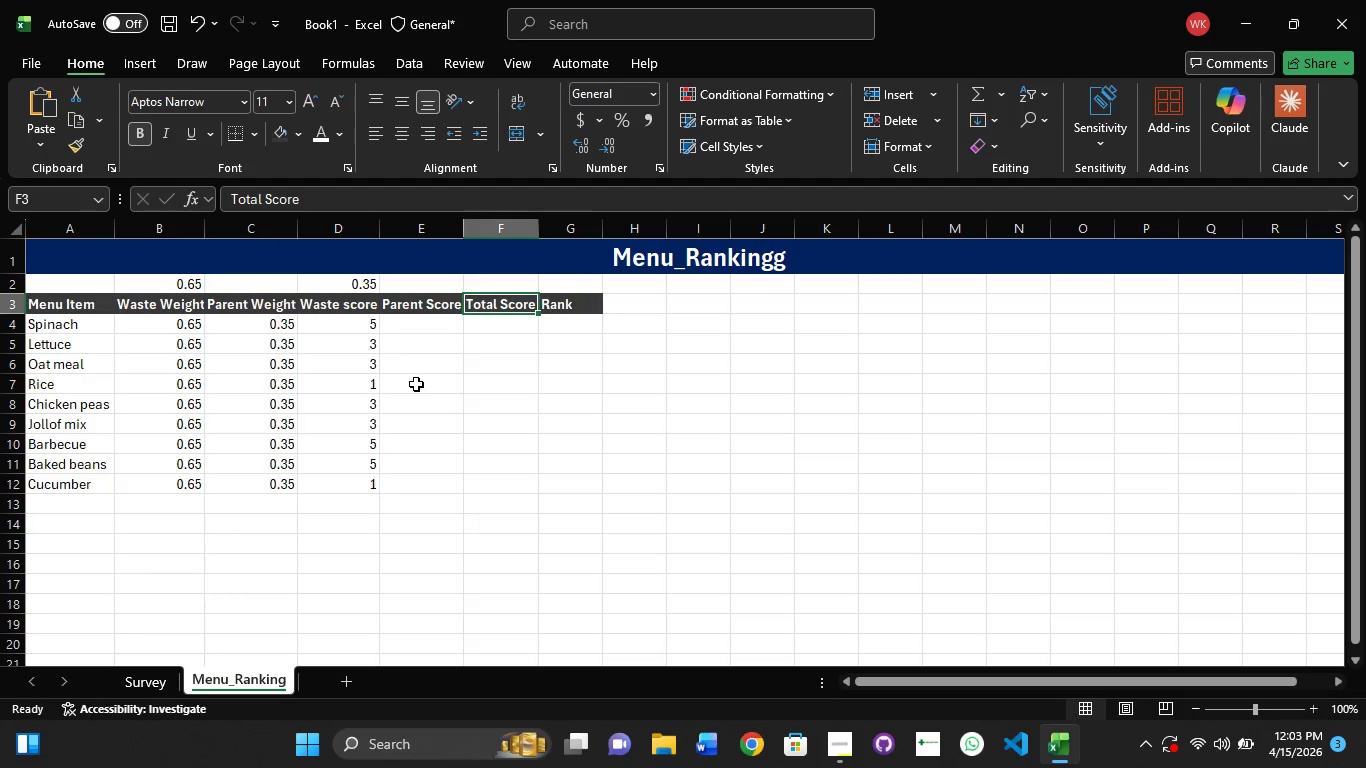 
left_click([407, 322])
 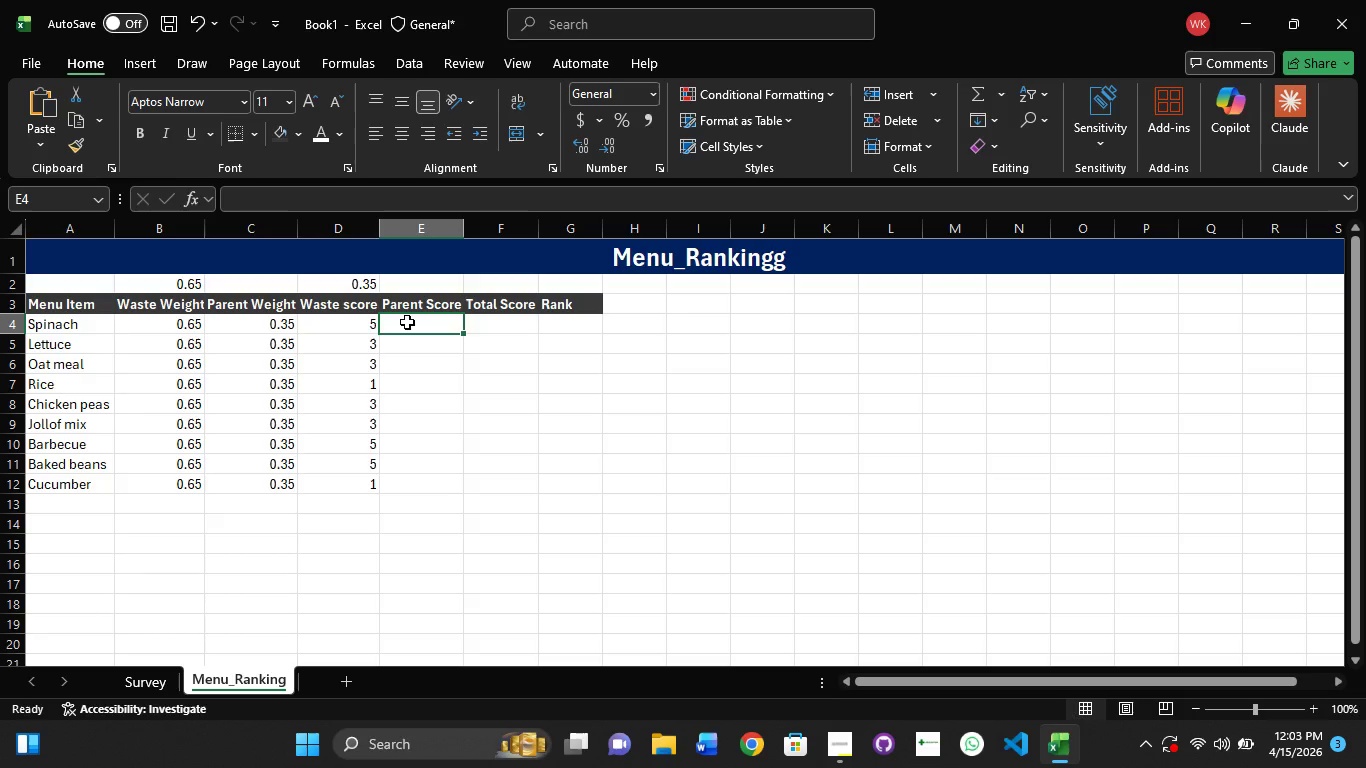 
left_click([407, 322])
 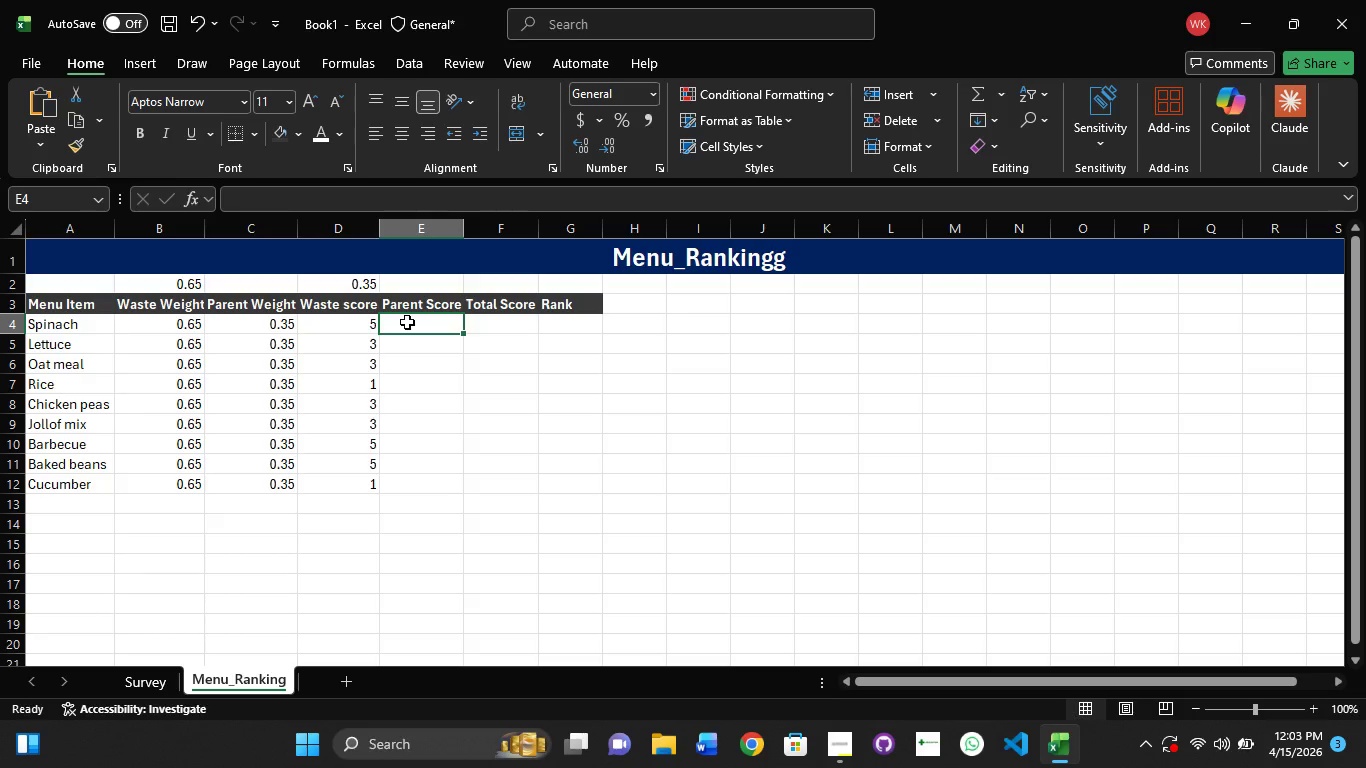 
left_click([407, 322])
 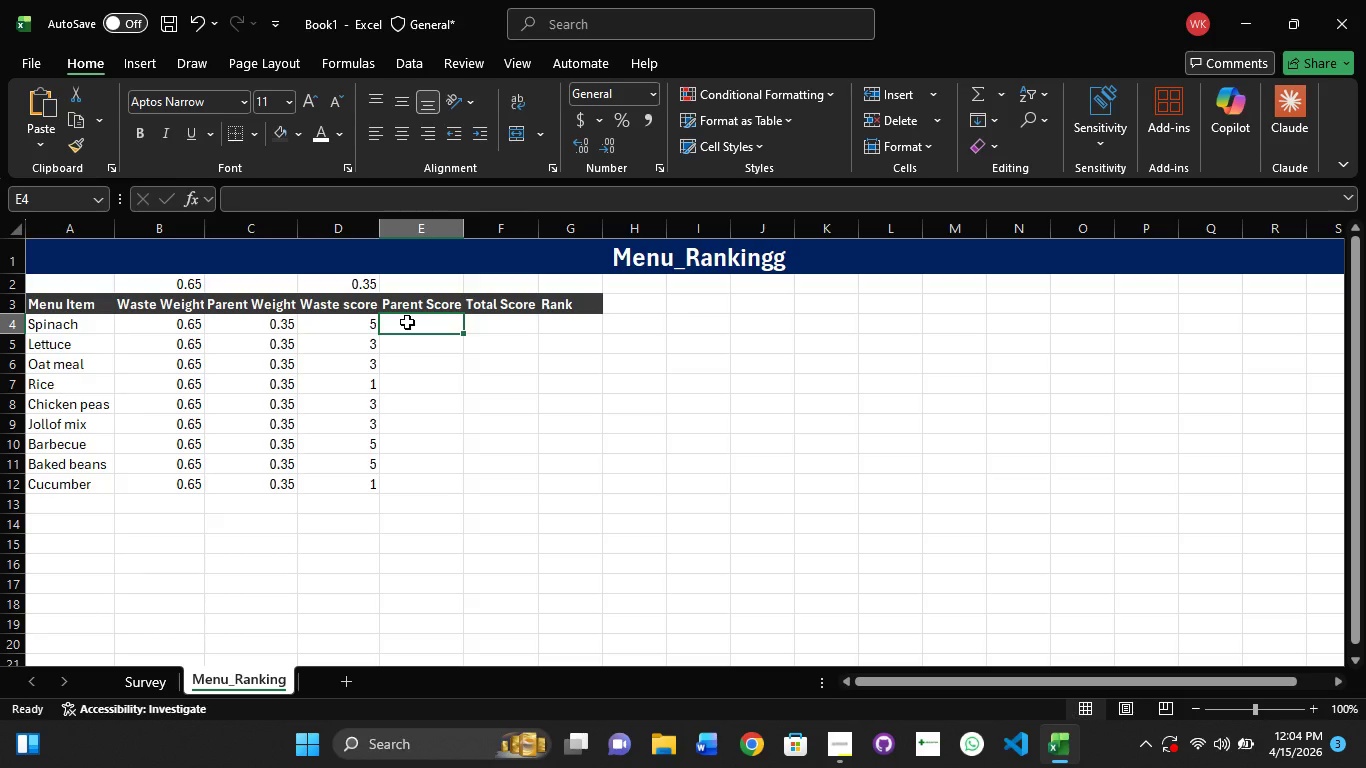 
double_click([407, 322])
 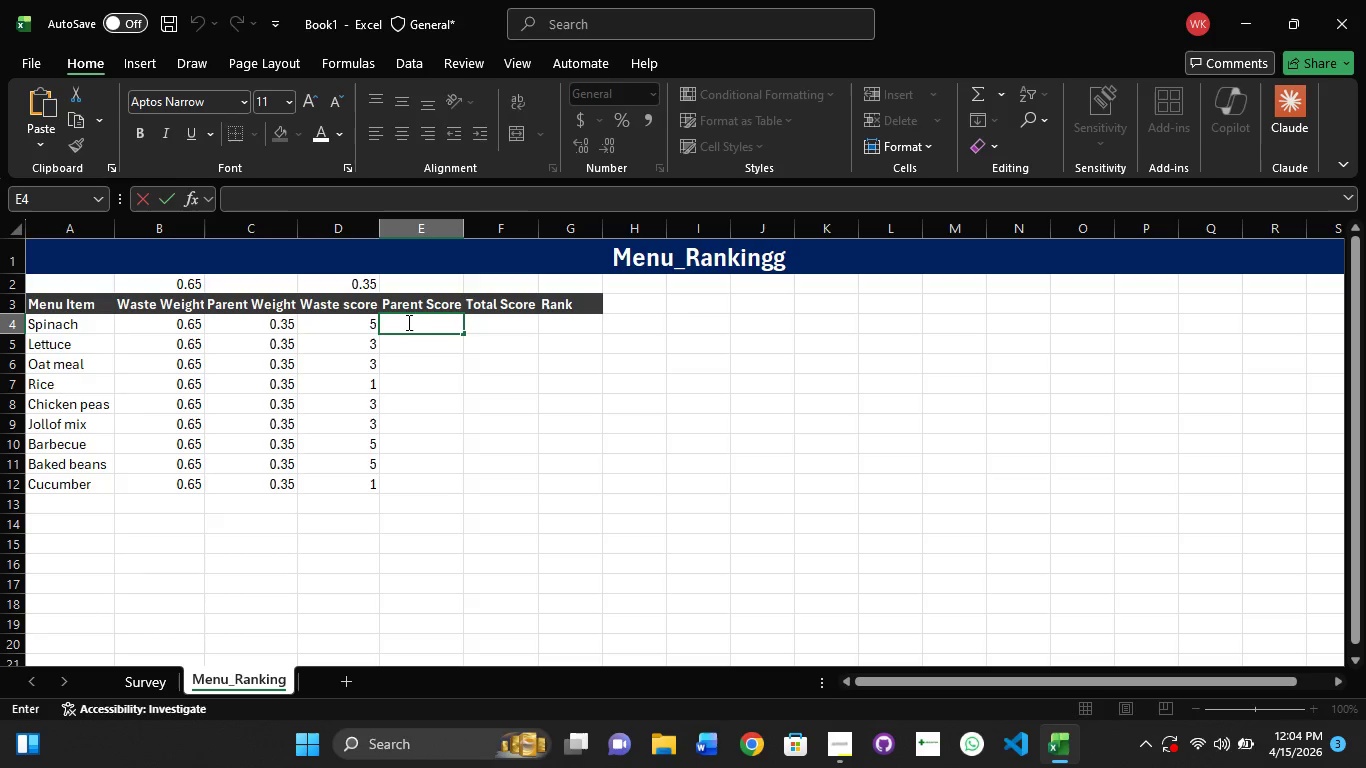 
key(1)
 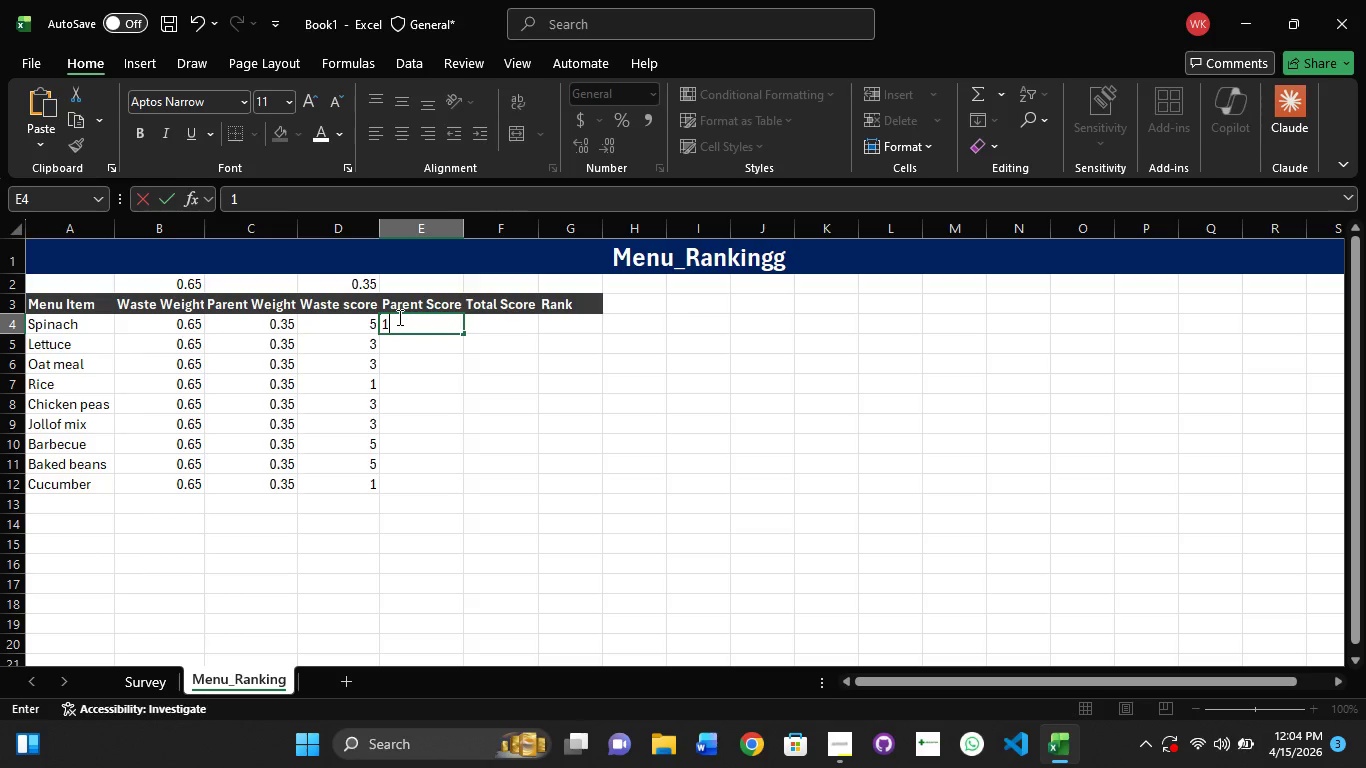 
wait(8.62)
 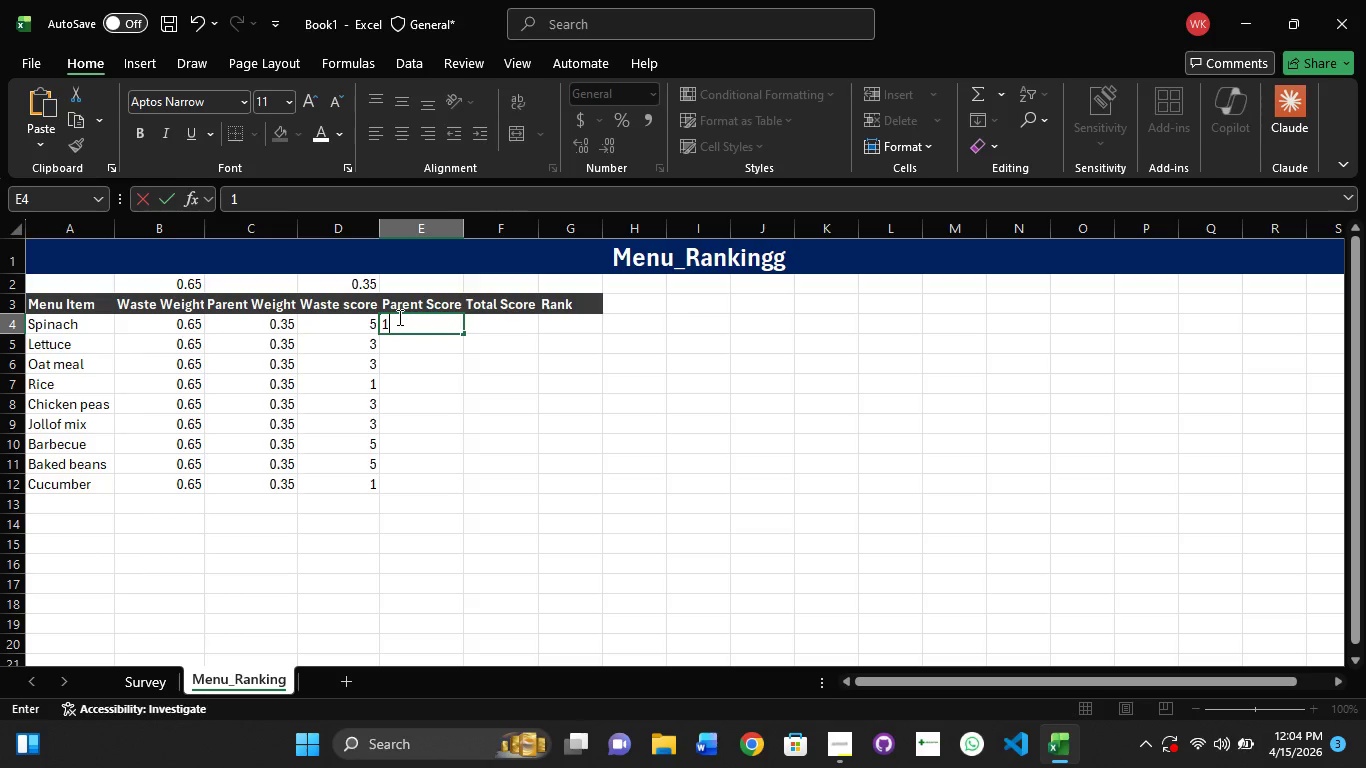 
key(Backspace)
 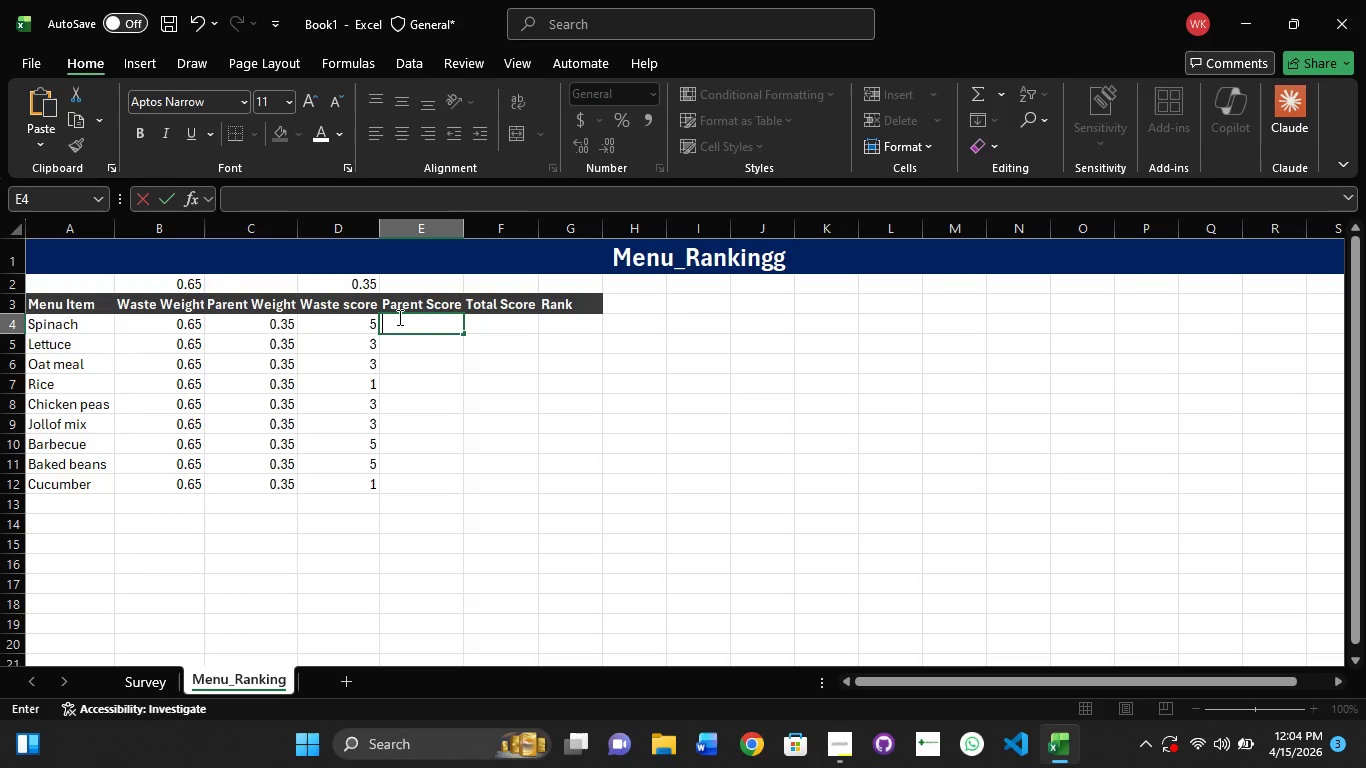 
key(Numpad4)
 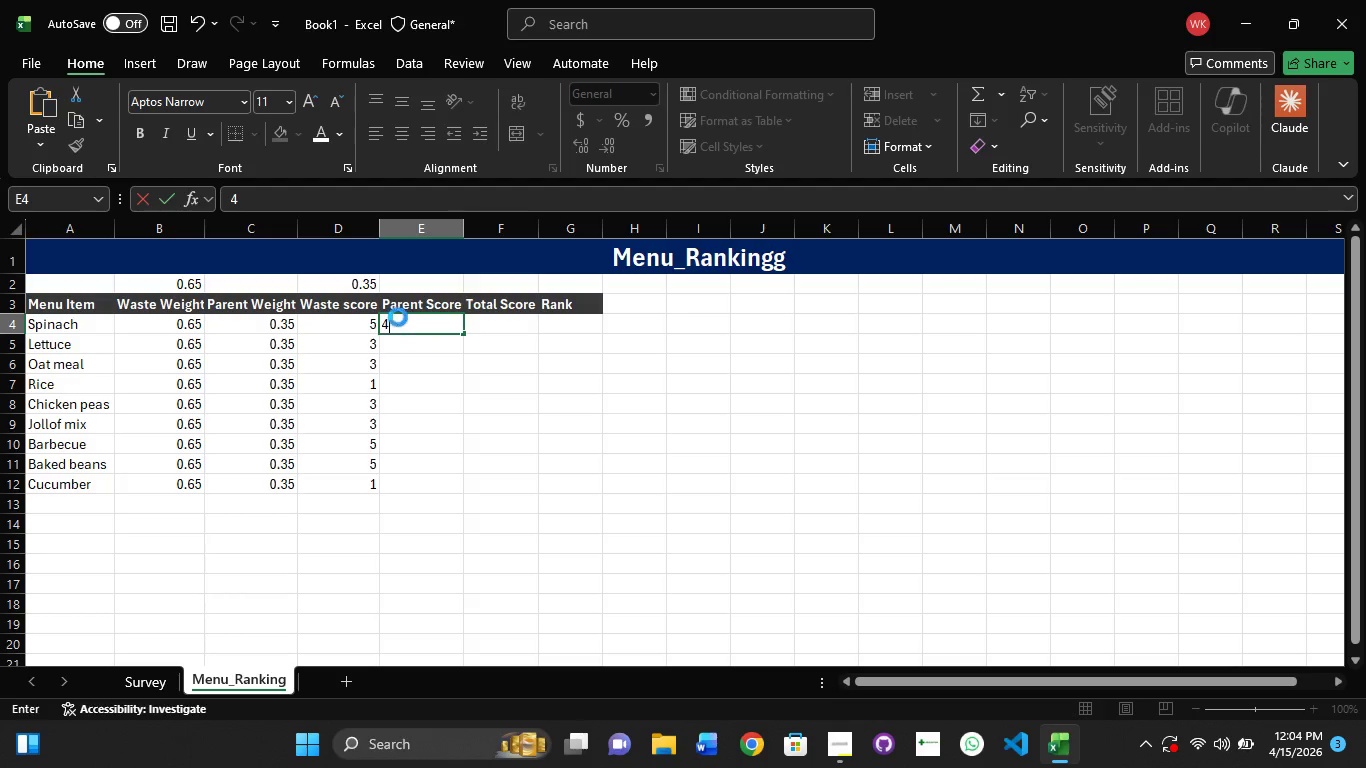 
key(NumpadEnter)
 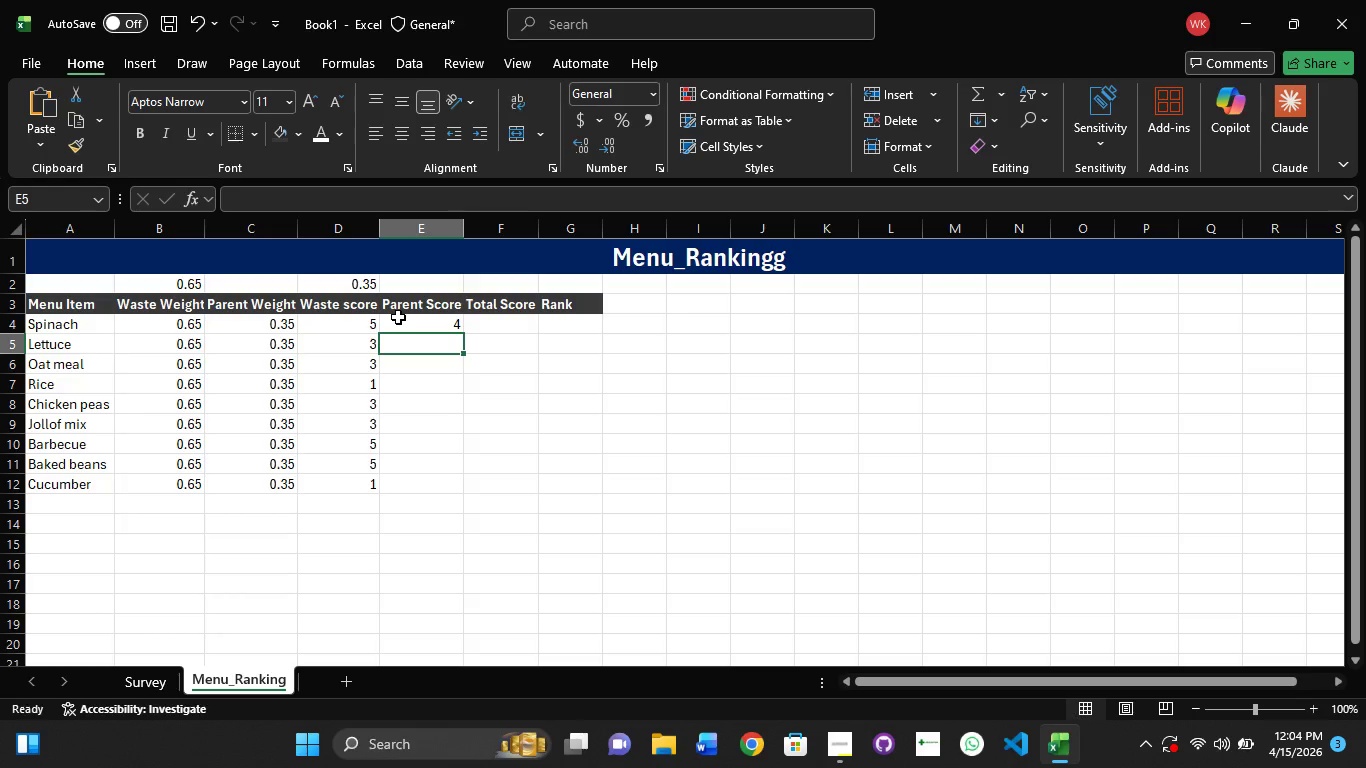 
key(Numpad1)
 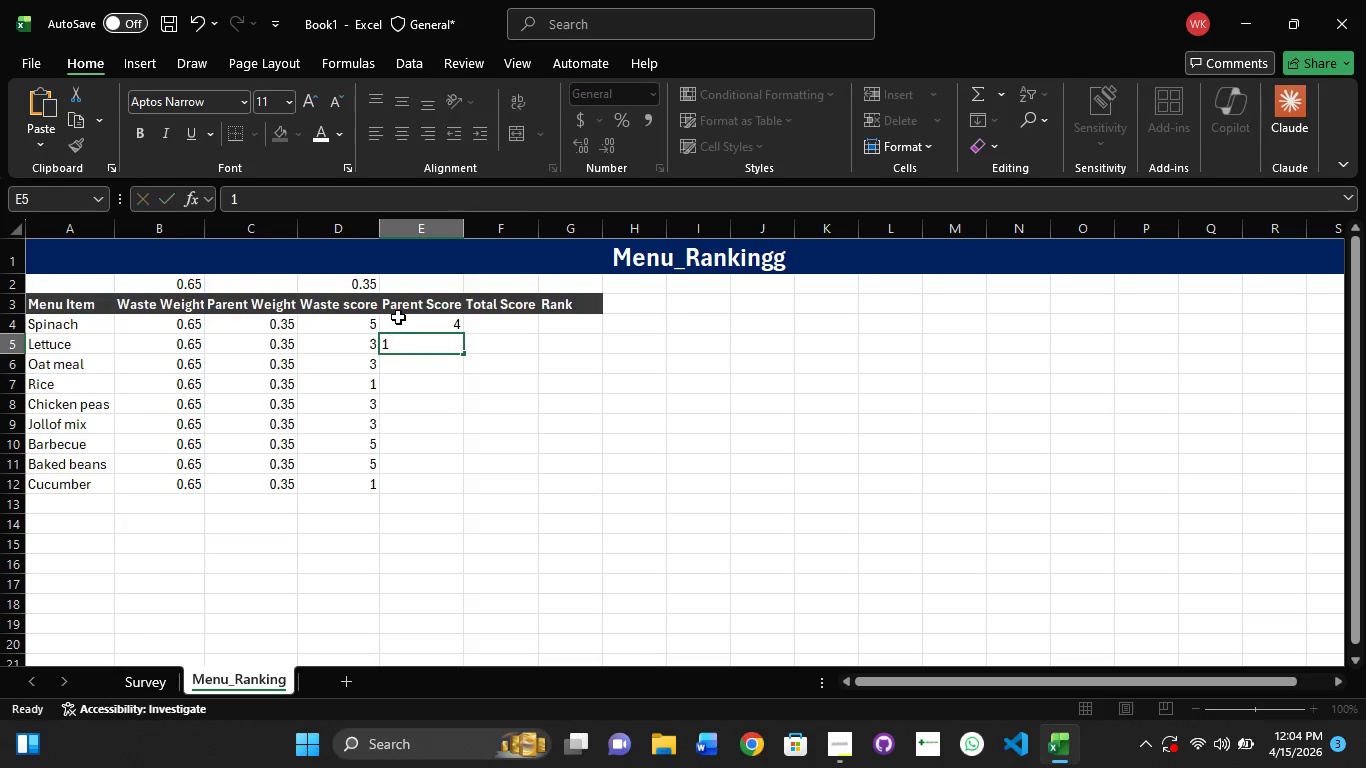 
key(NumpadEnter)
 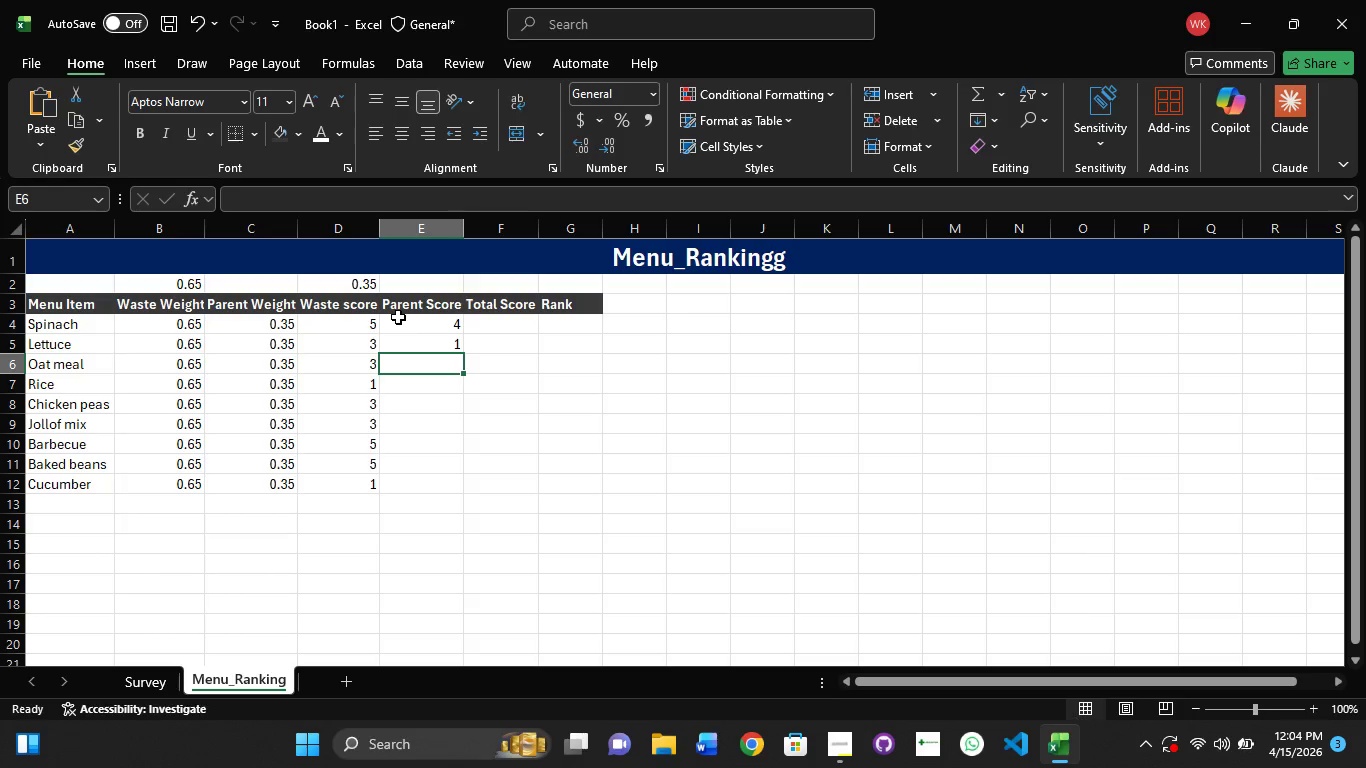 
key(Numpad6)
 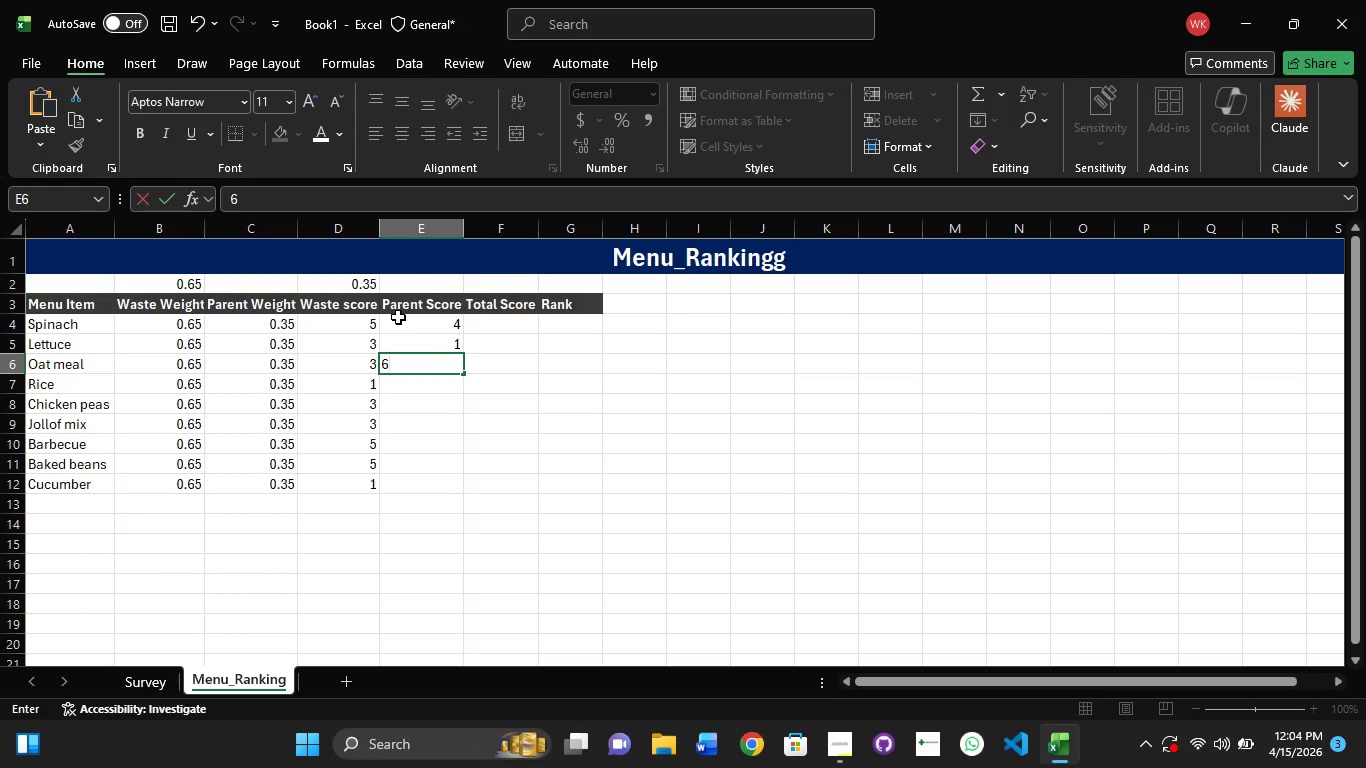 
key(Backspace)
 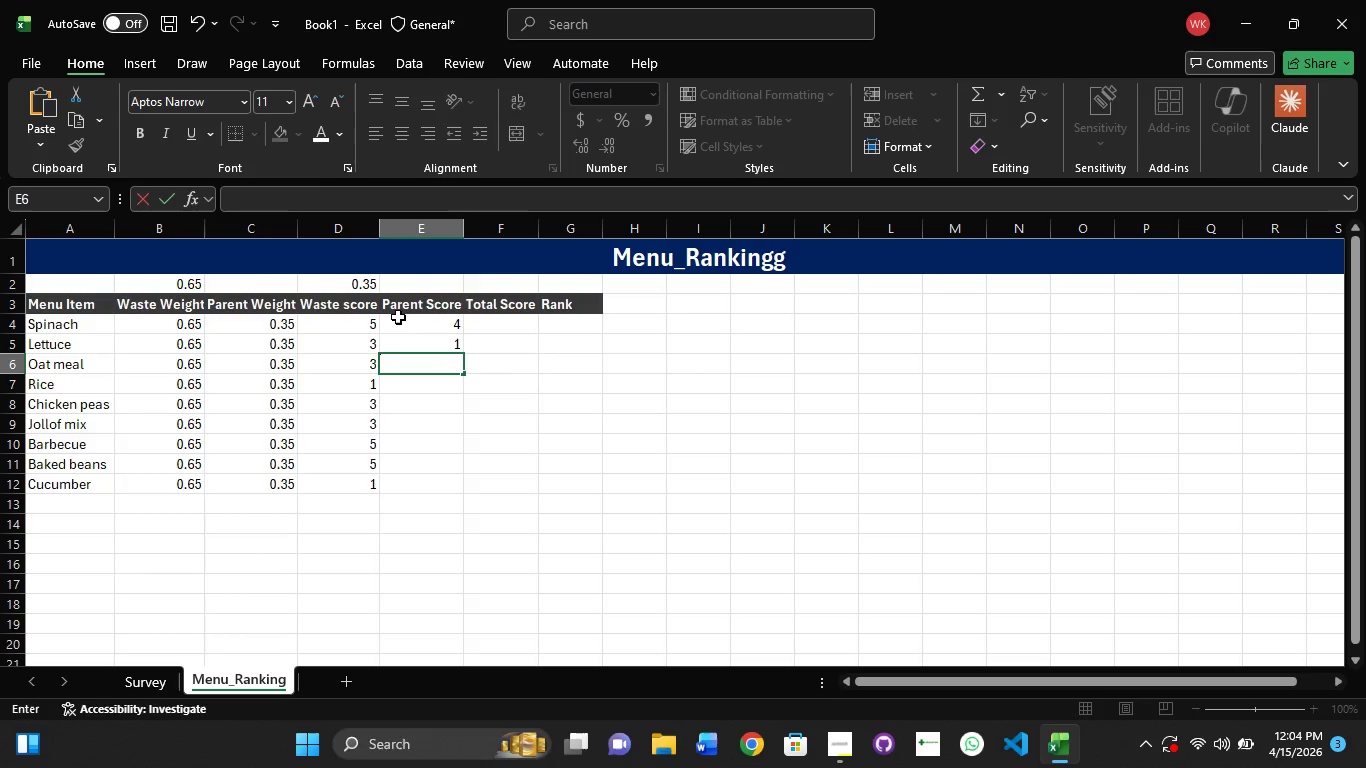 
key(Numpad4)
 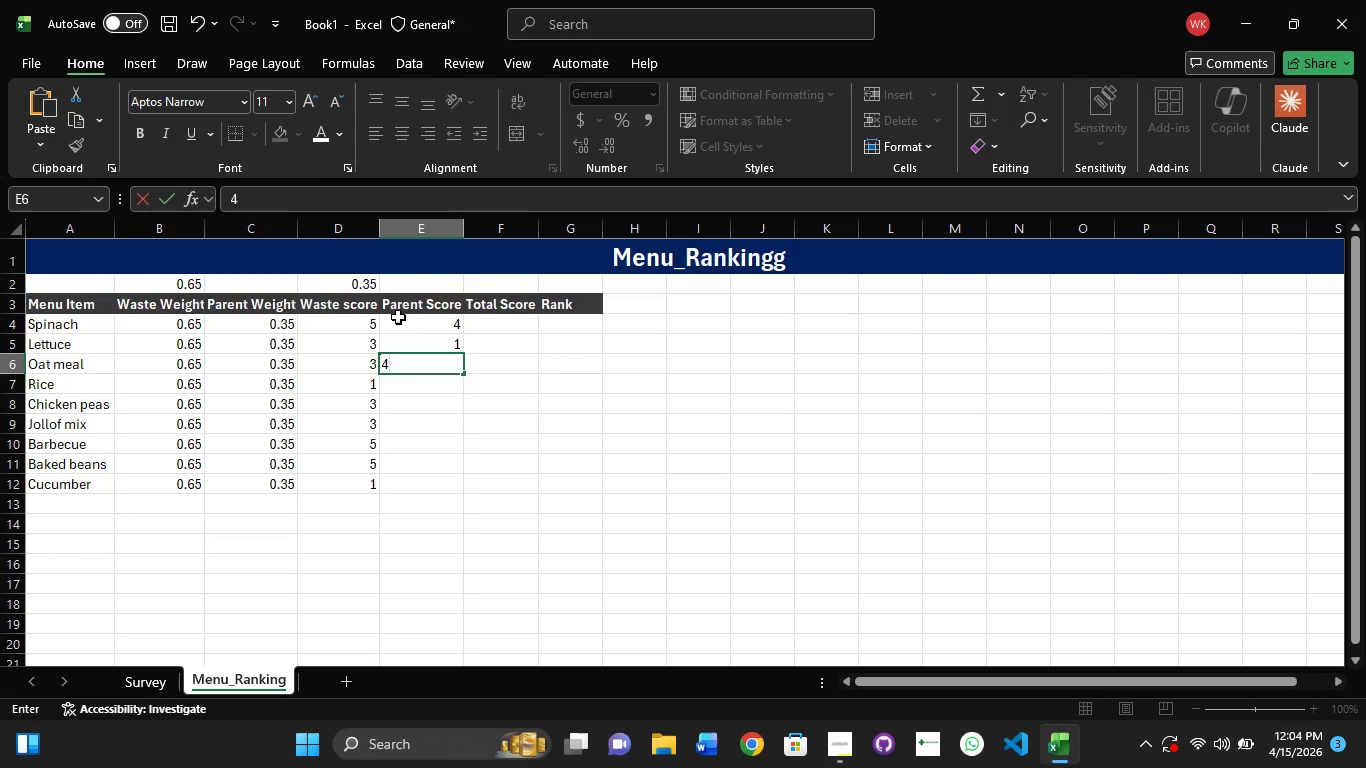 
key(NumpadEnter)
 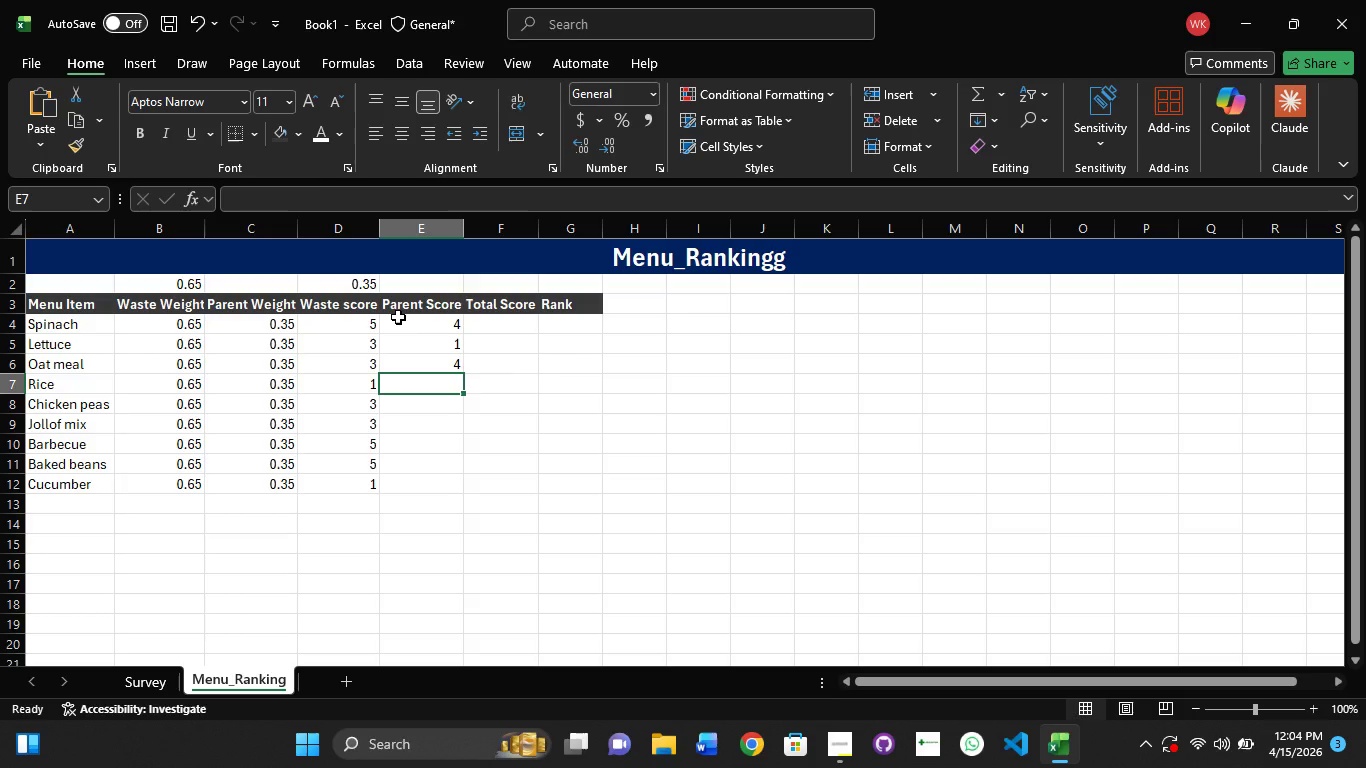 
key(Numpad6)
 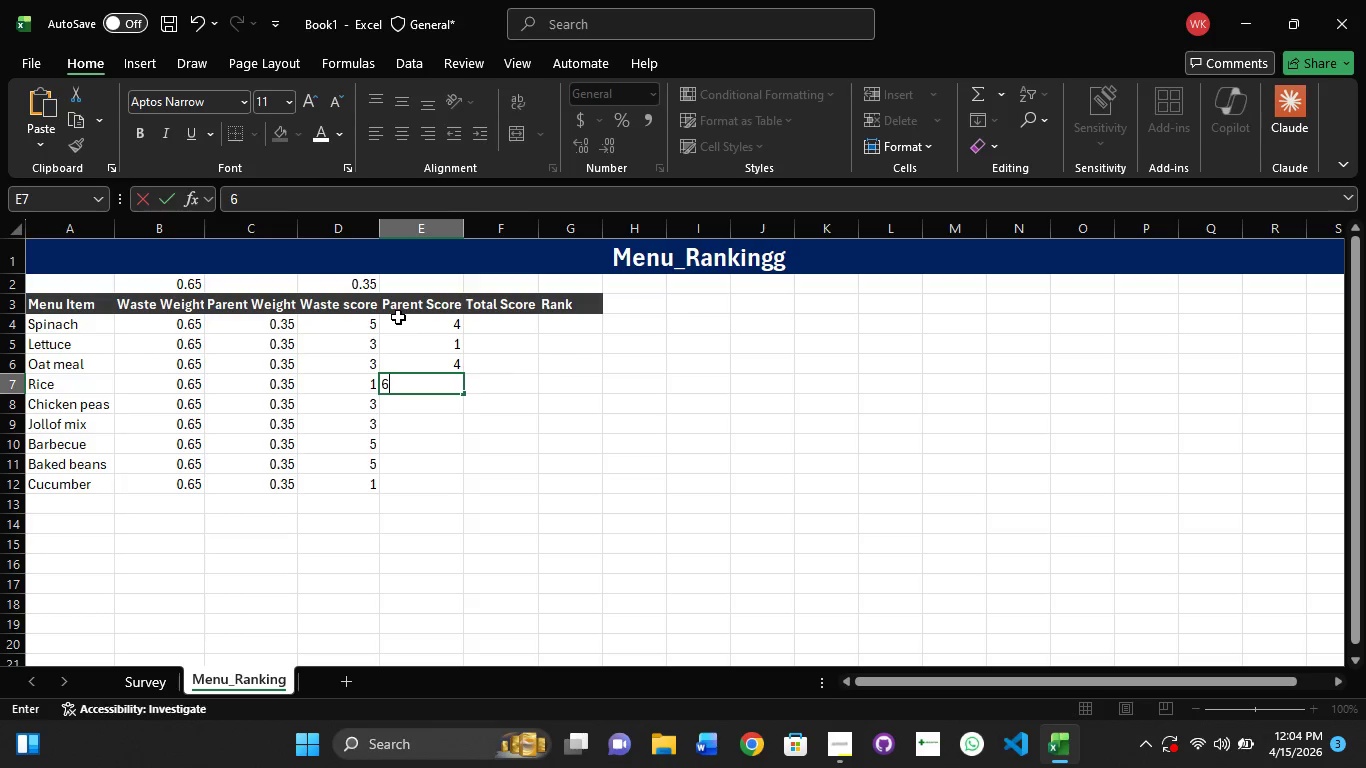 
key(NumpadEnter)
 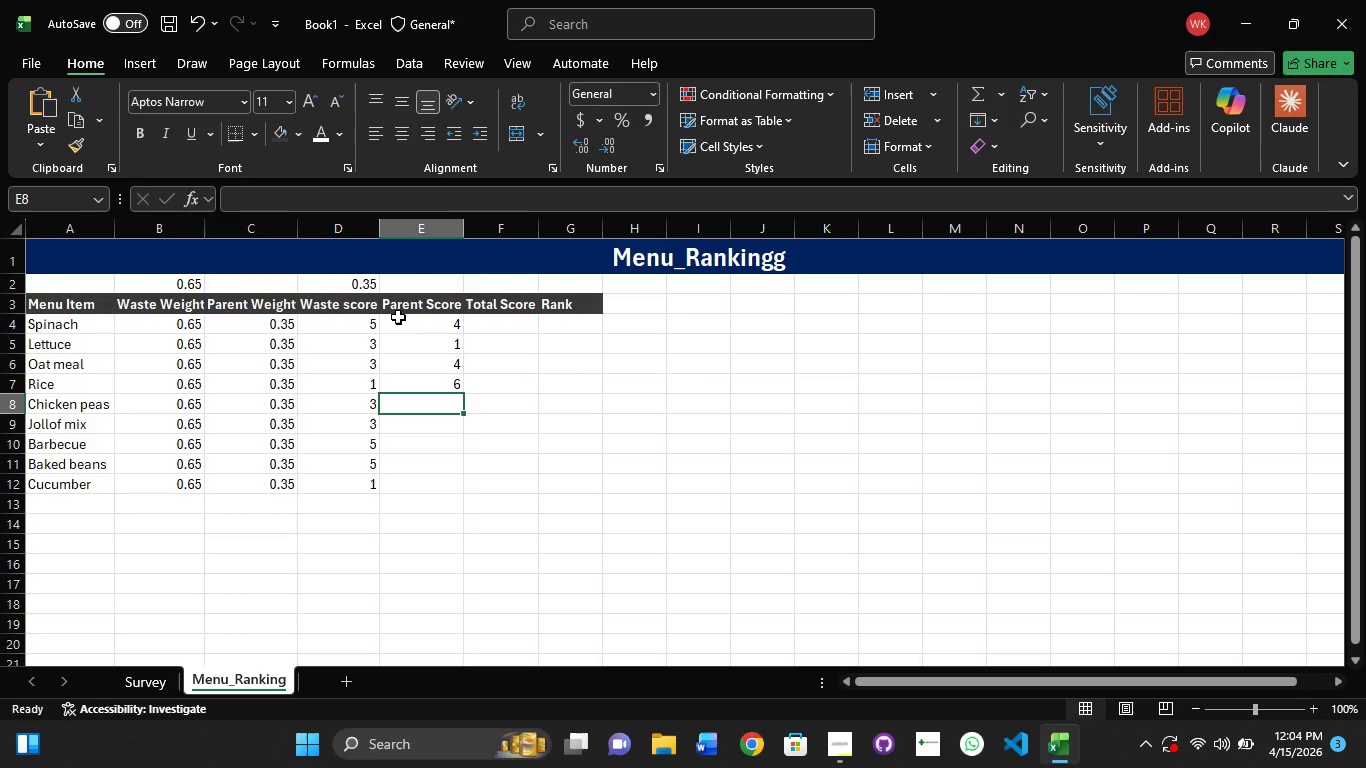 
key(Numpad5)
 